 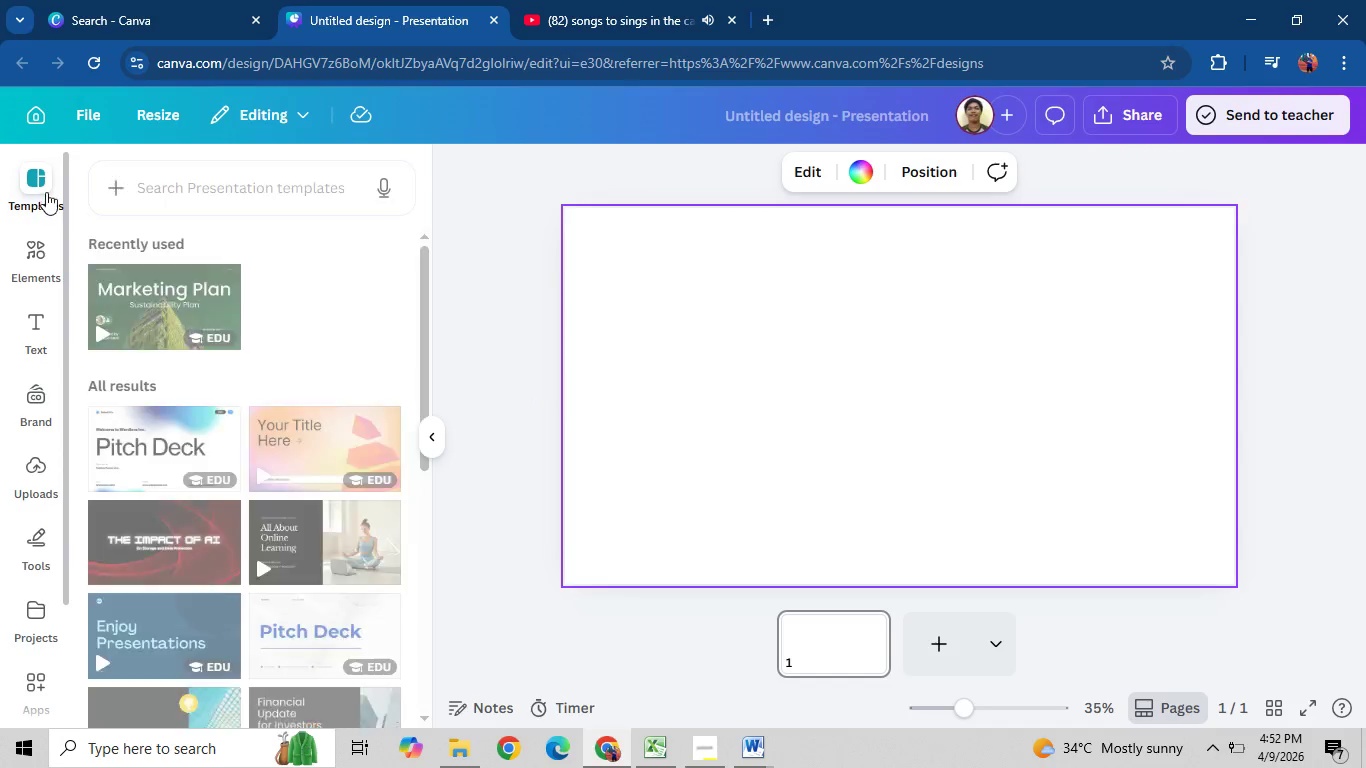 
left_click([298, 183])
 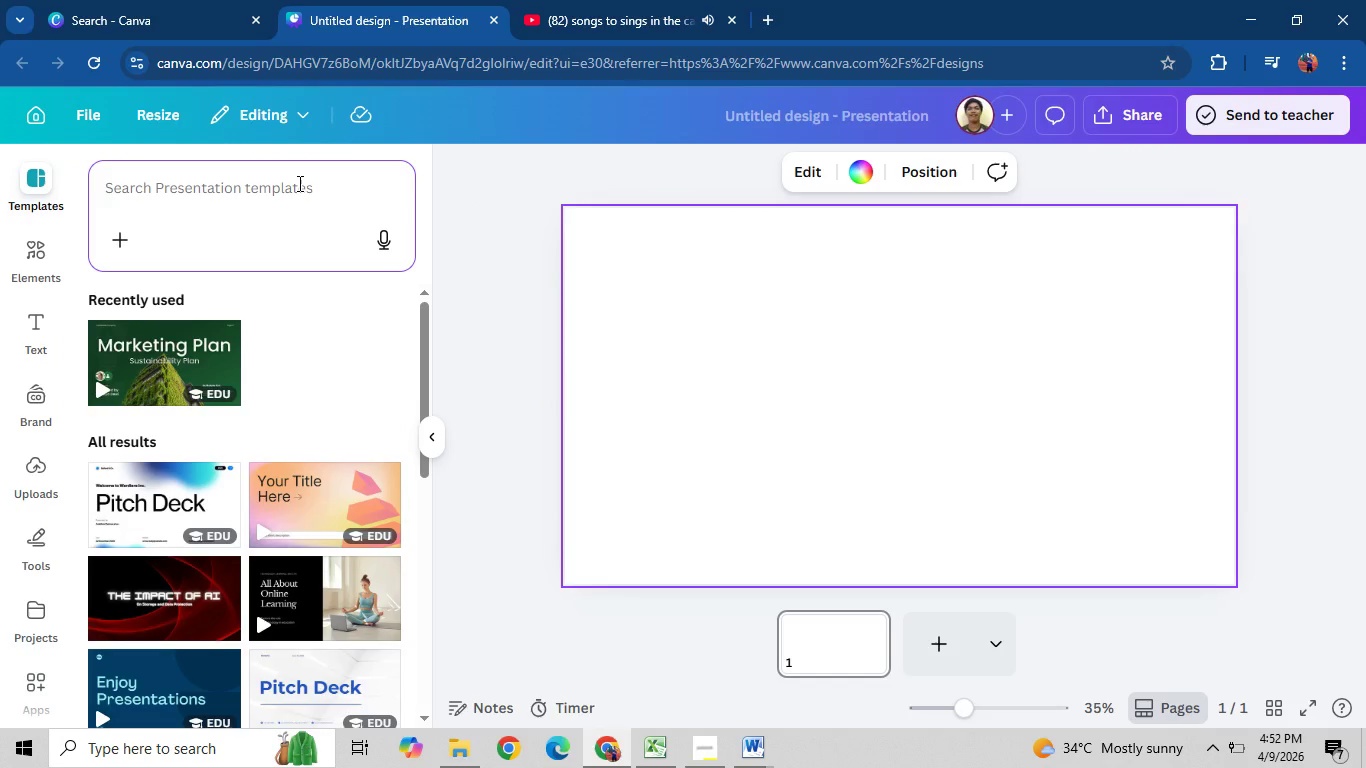 
type(Etsy Stylk)
key(Backspace)
key(Backspace)
type(le Preview)
 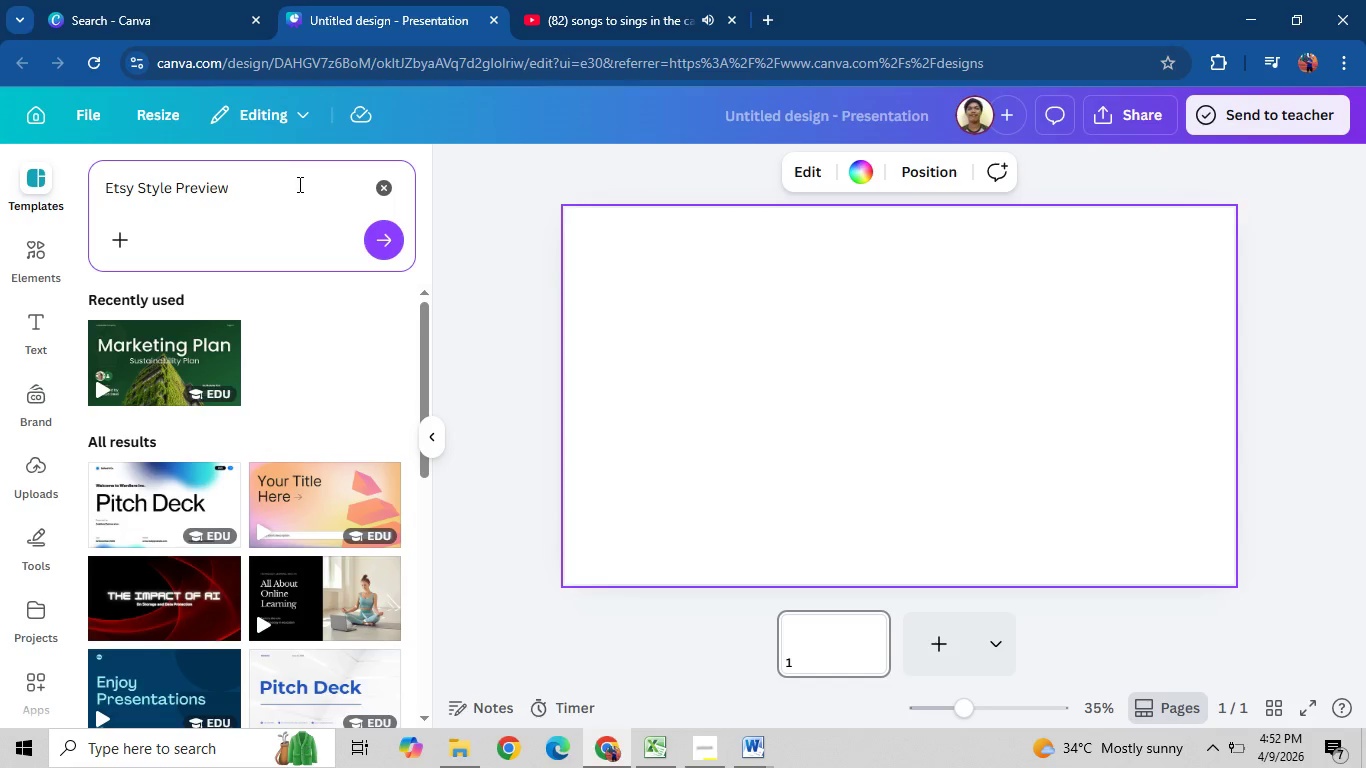 
left_click([374, 247])
 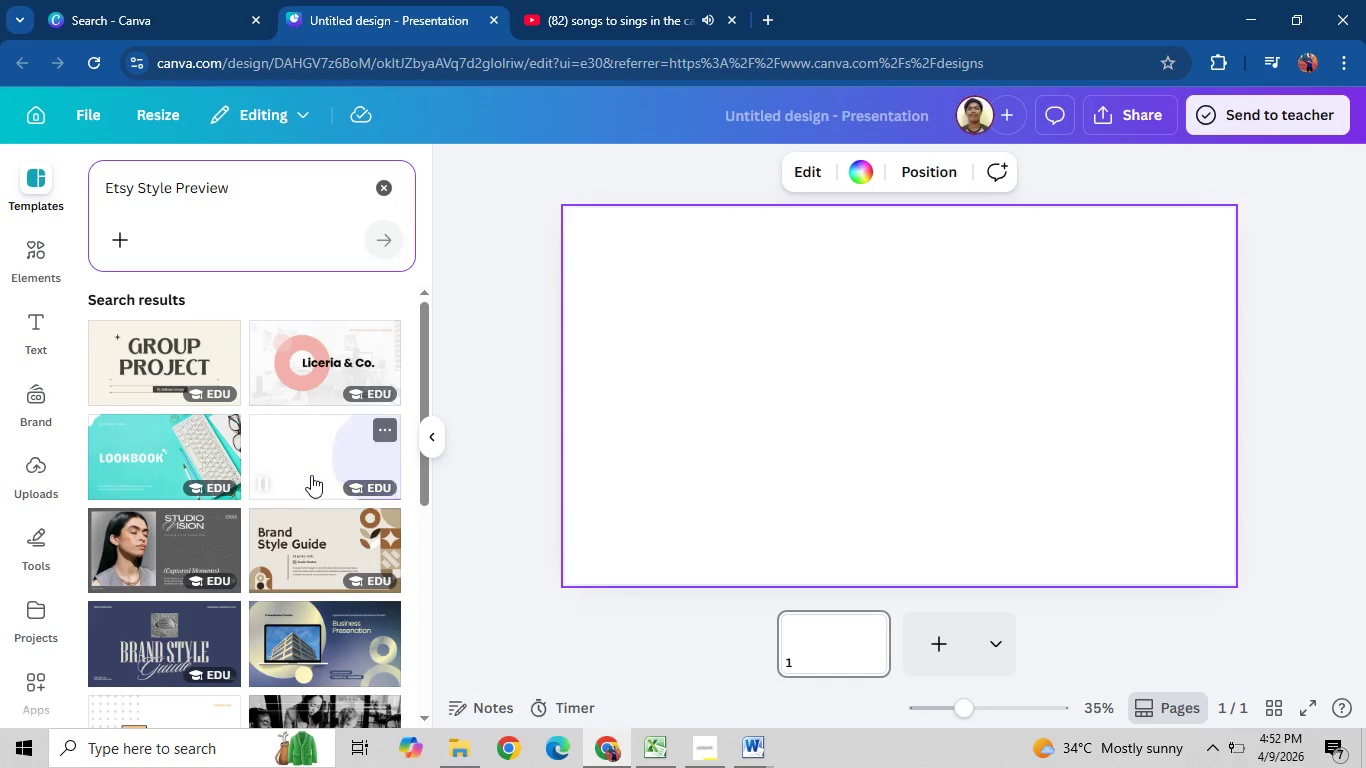 
scroll: coordinate [213, 479], scroll_direction: down, amount: 4.0
 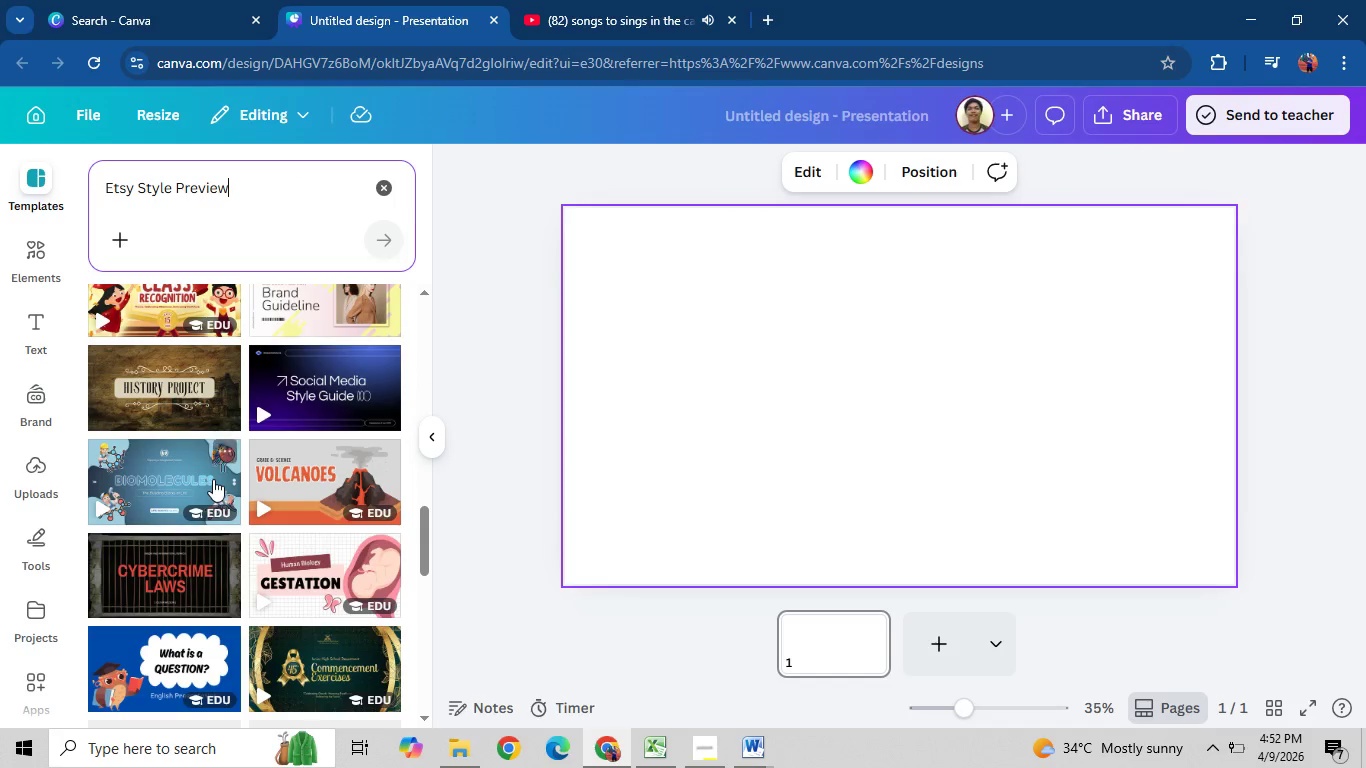 
scroll: coordinate [213, 479], scroll_direction: up, amount: 5.0
 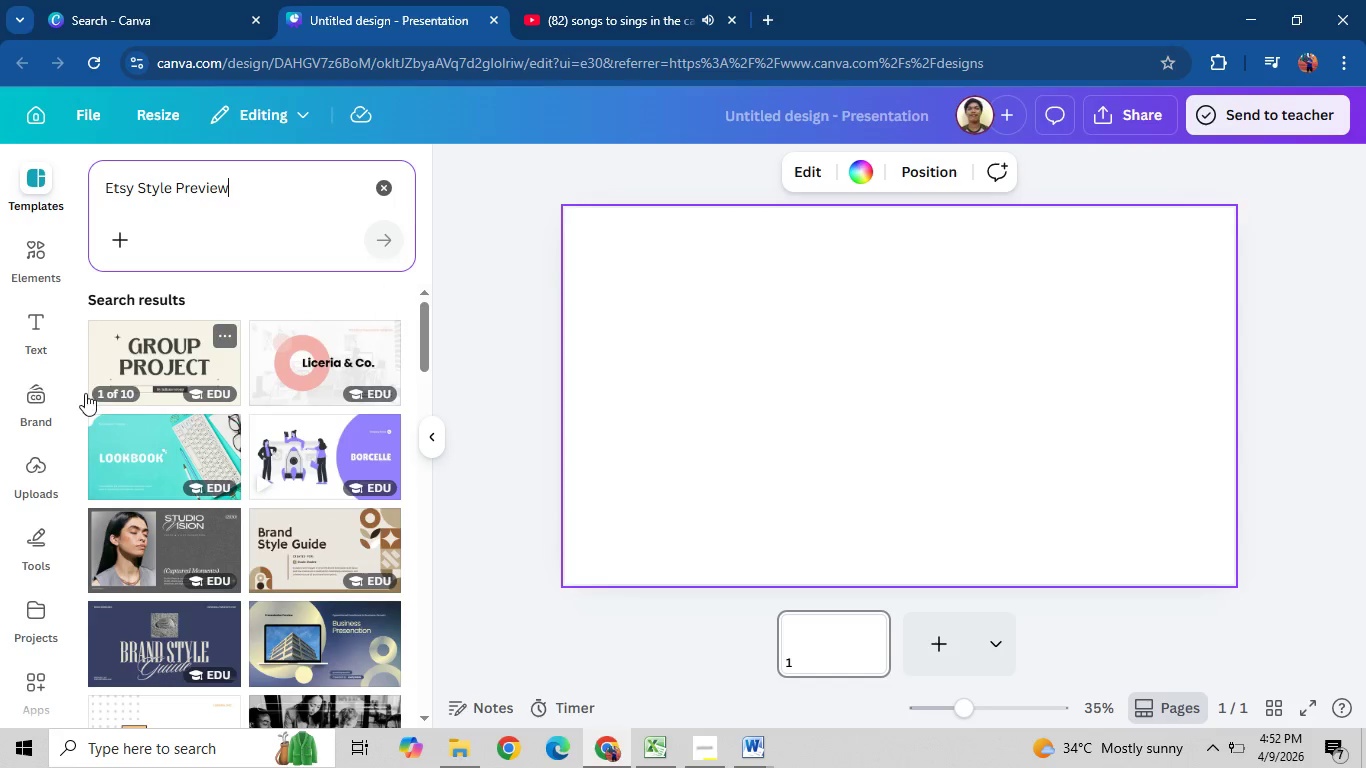 
left_click([42, 471])
 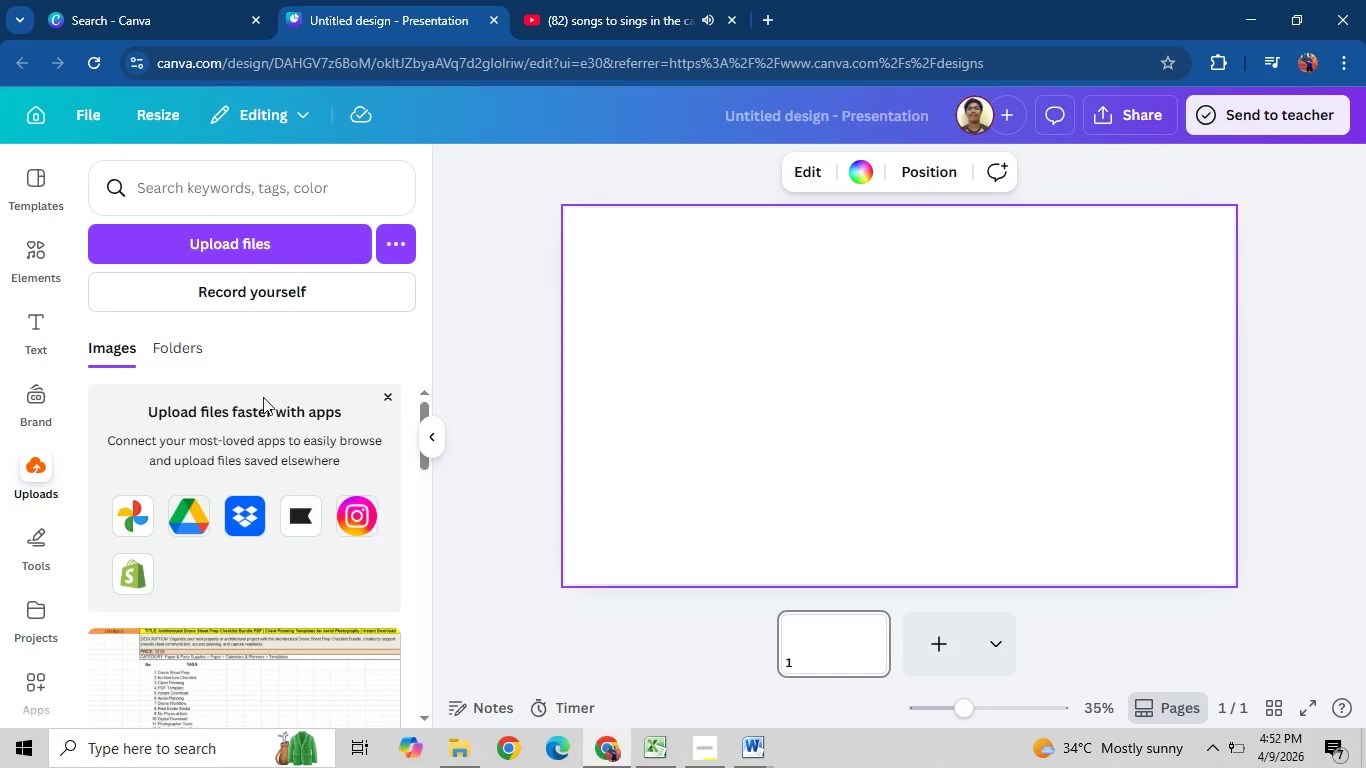 
scroll: coordinate [264, 396], scroll_direction: down, amount: 1.0
 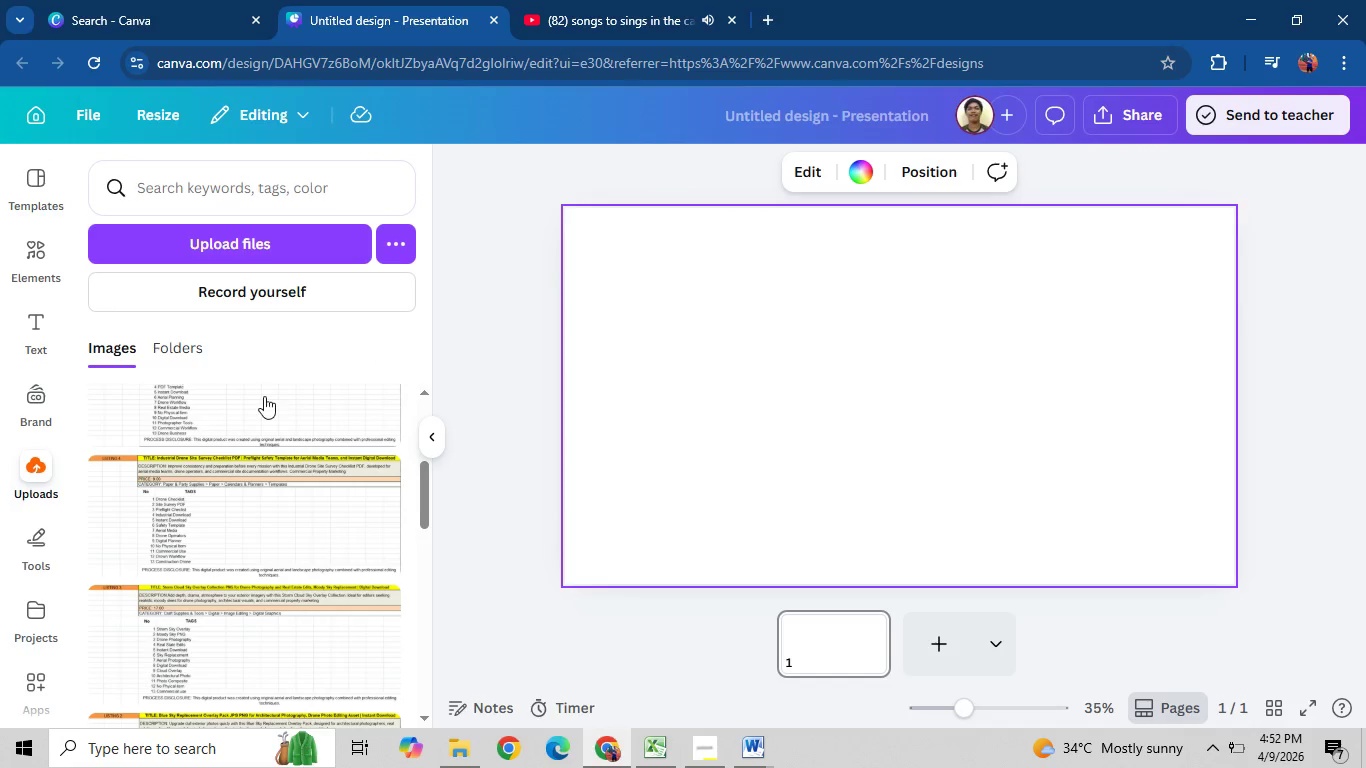 
scroll: coordinate [264, 396], scroll_direction: up, amount: 2.0
 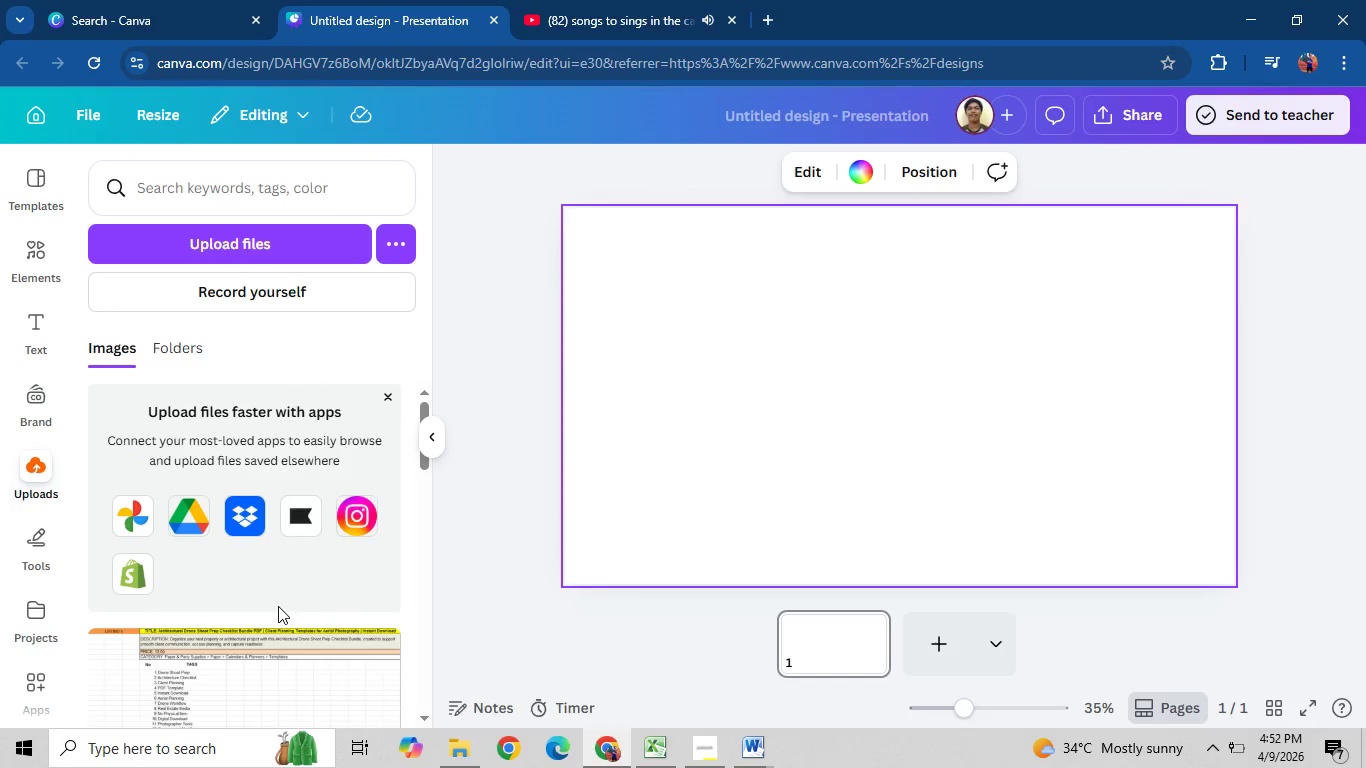 
scroll: coordinate [277, 602], scroll_direction: down, amount: 2.0
 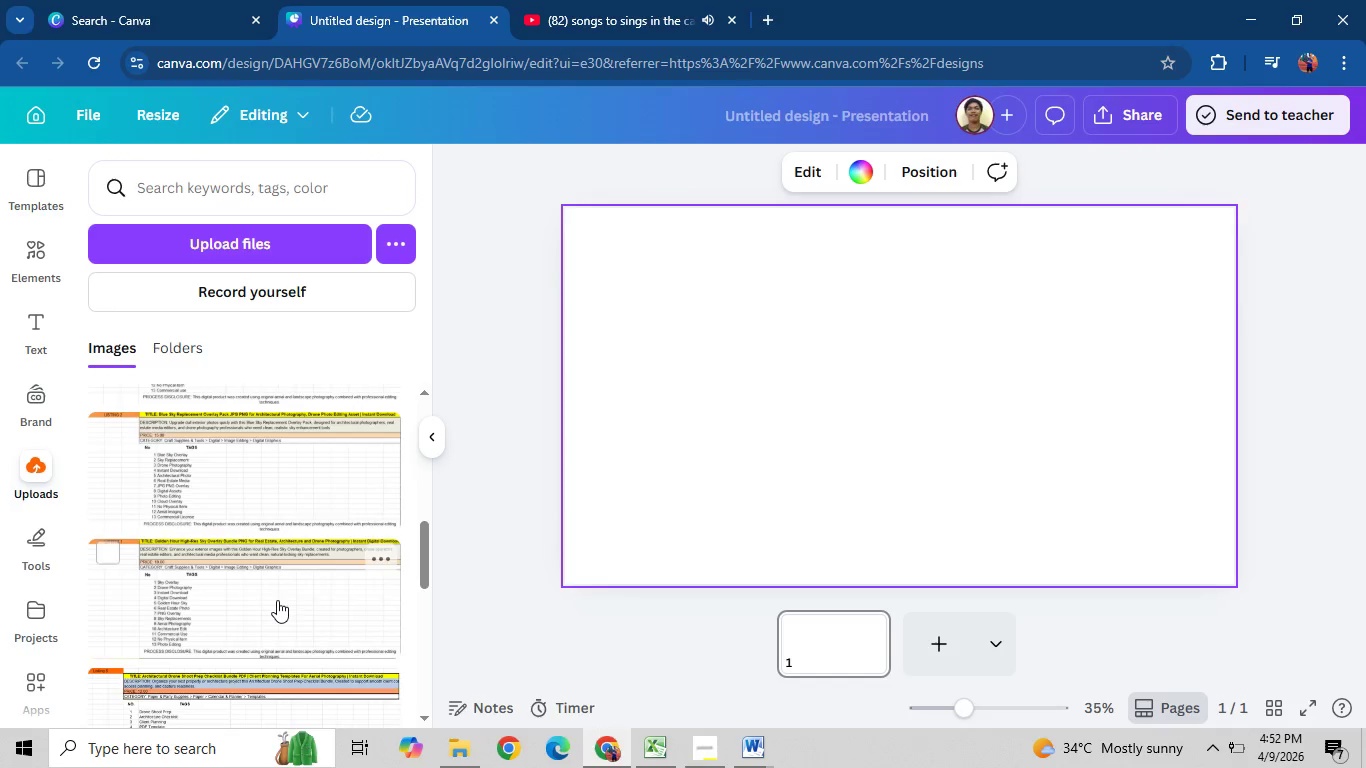 
scroll: coordinate [277, 594], scroll_direction: up, amount: 4.0
 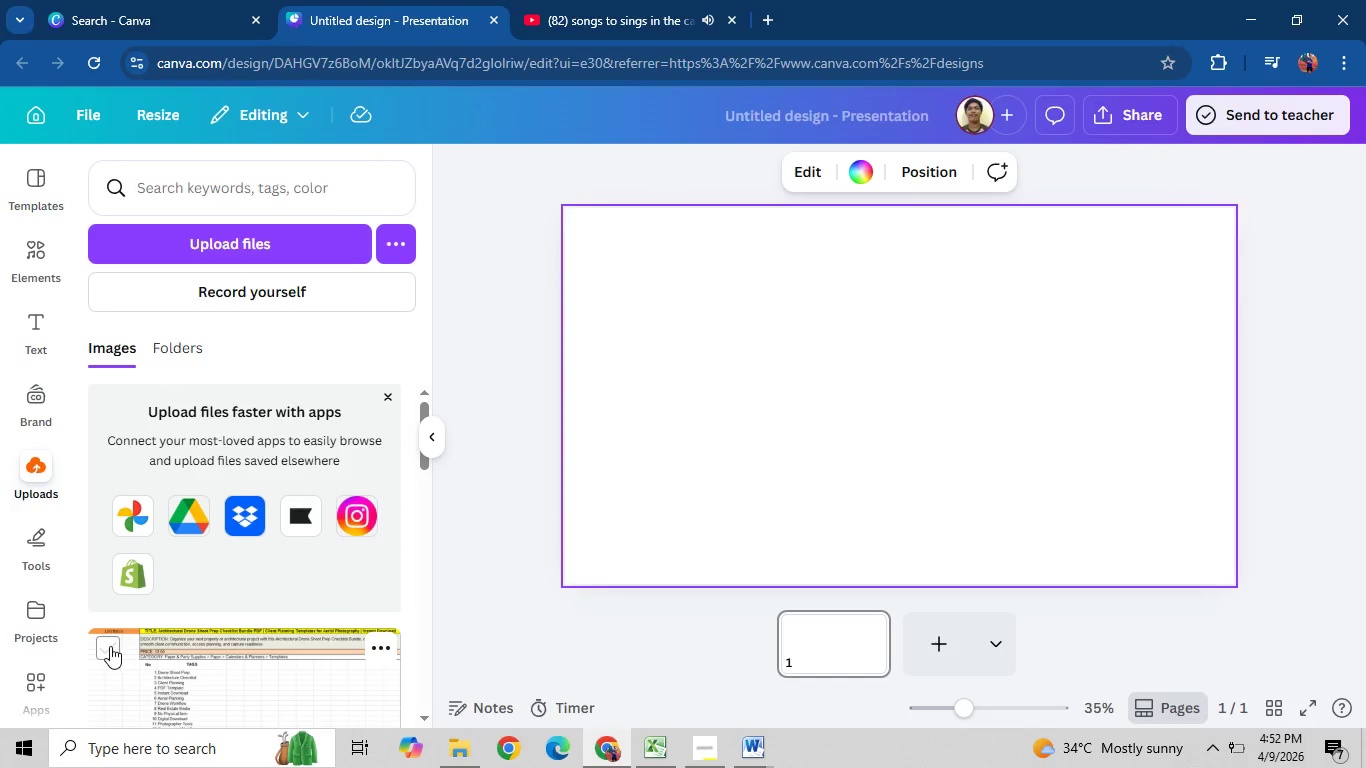 
left_click([110, 646])
 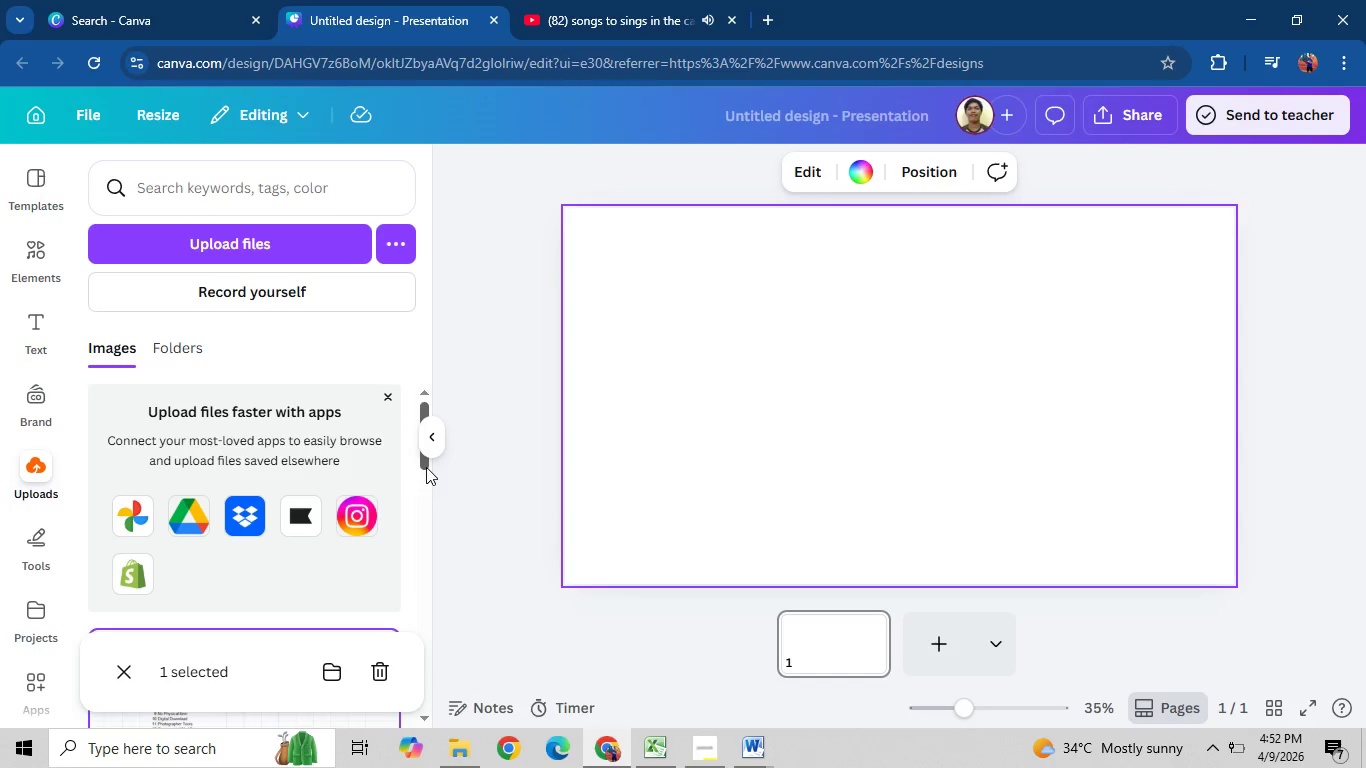 
left_click_drag(start_coordinate=[426, 467], to_coordinate=[441, 495])
 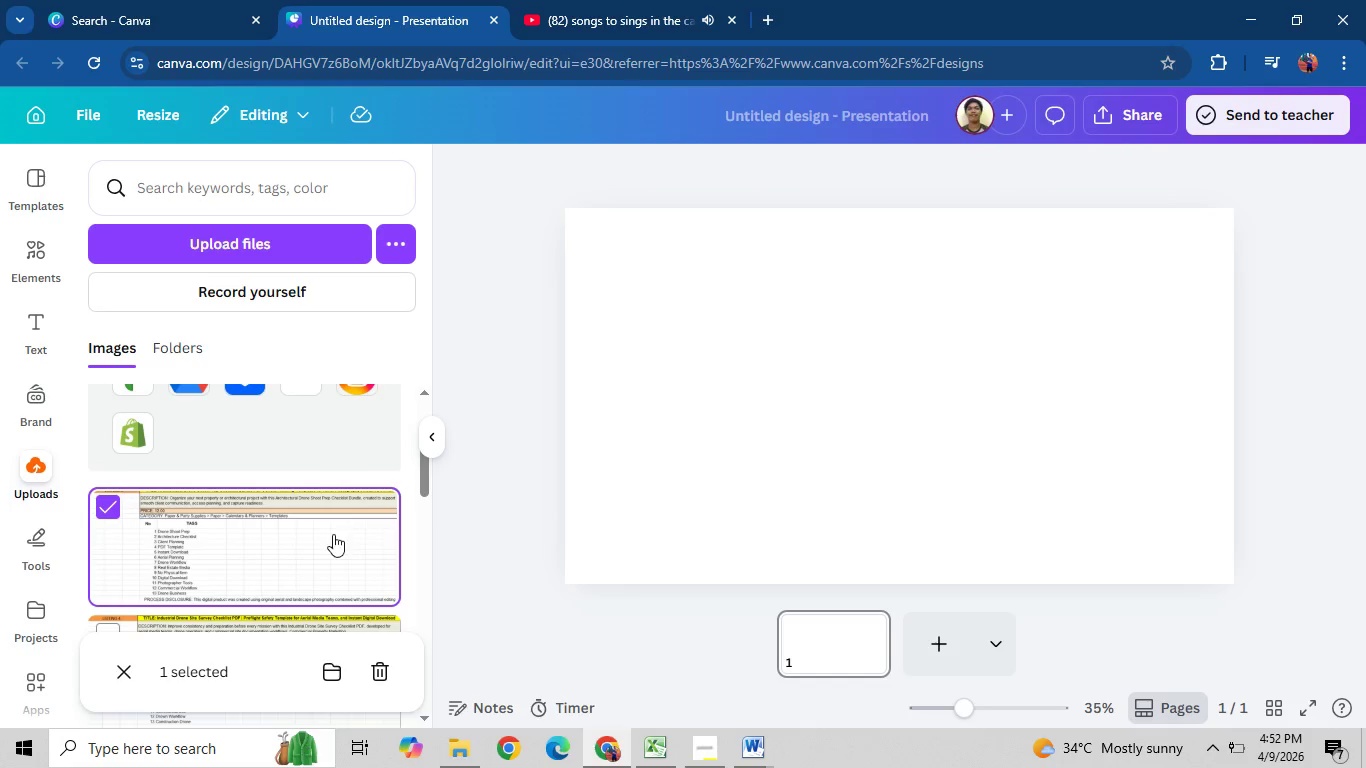 
left_click_drag(start_coordinate=[333, 534], to_coordinate=[693, 380])
 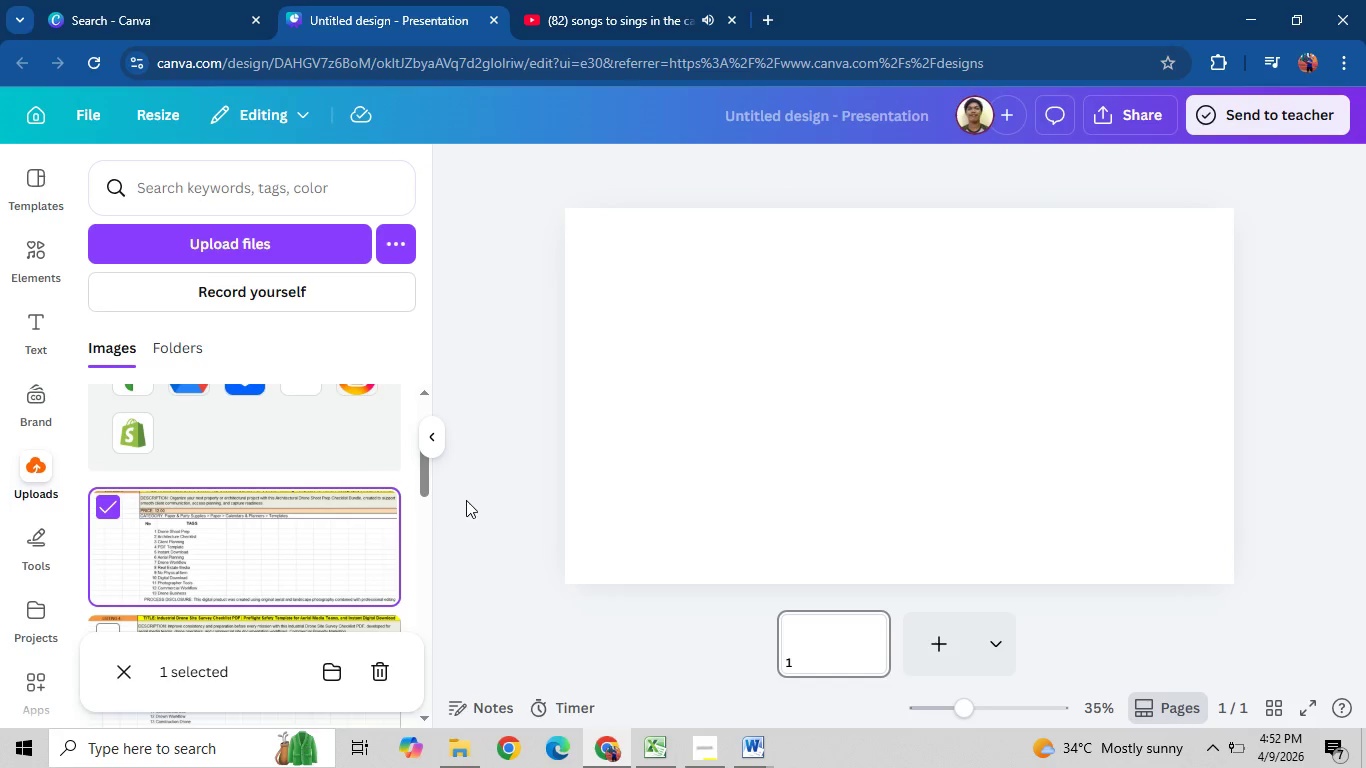 
left_click([377, 548])
 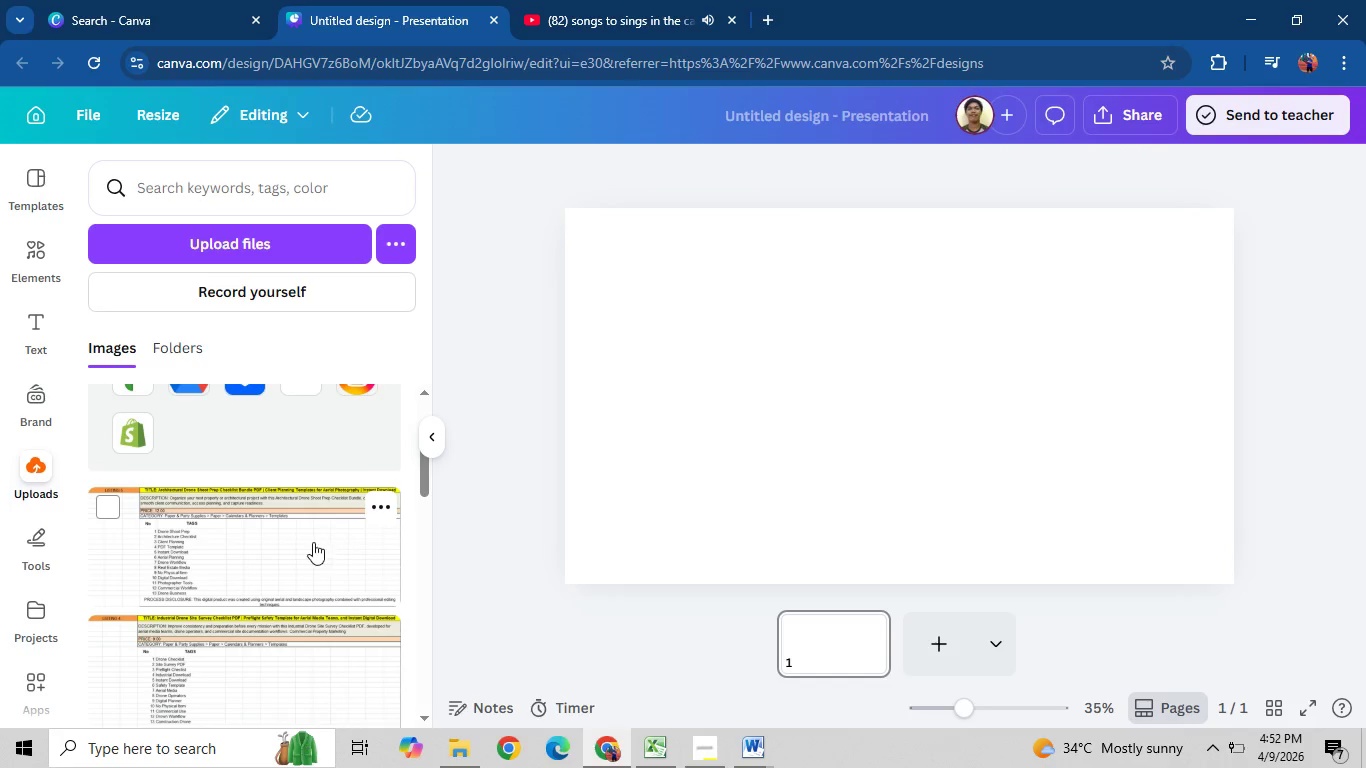 
left_click([271, 543])
 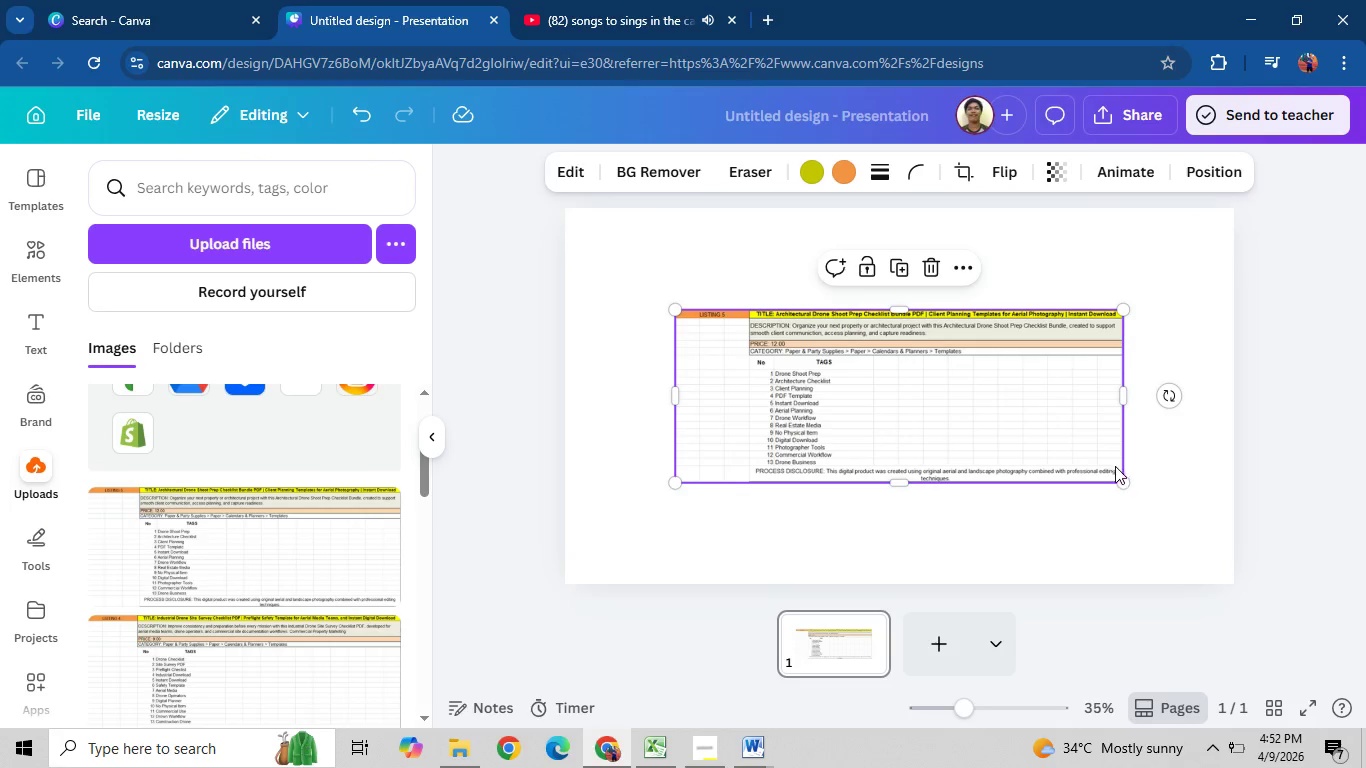 
left_click_drag(start_coordinate=[1125, 479], to_coordinate=[909, 405])
 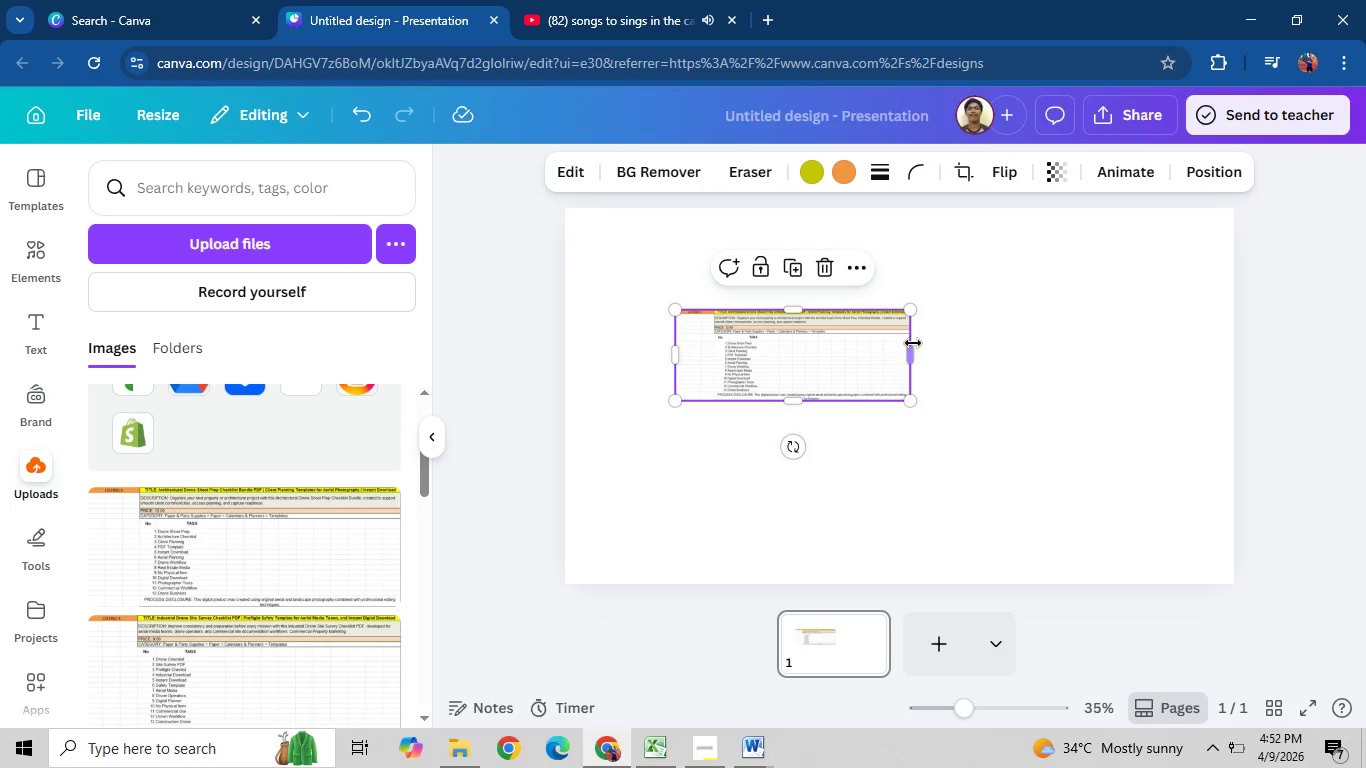 
left_click_drag(start_coordinate=[909, 350], to_coordinate=[878, 349])
 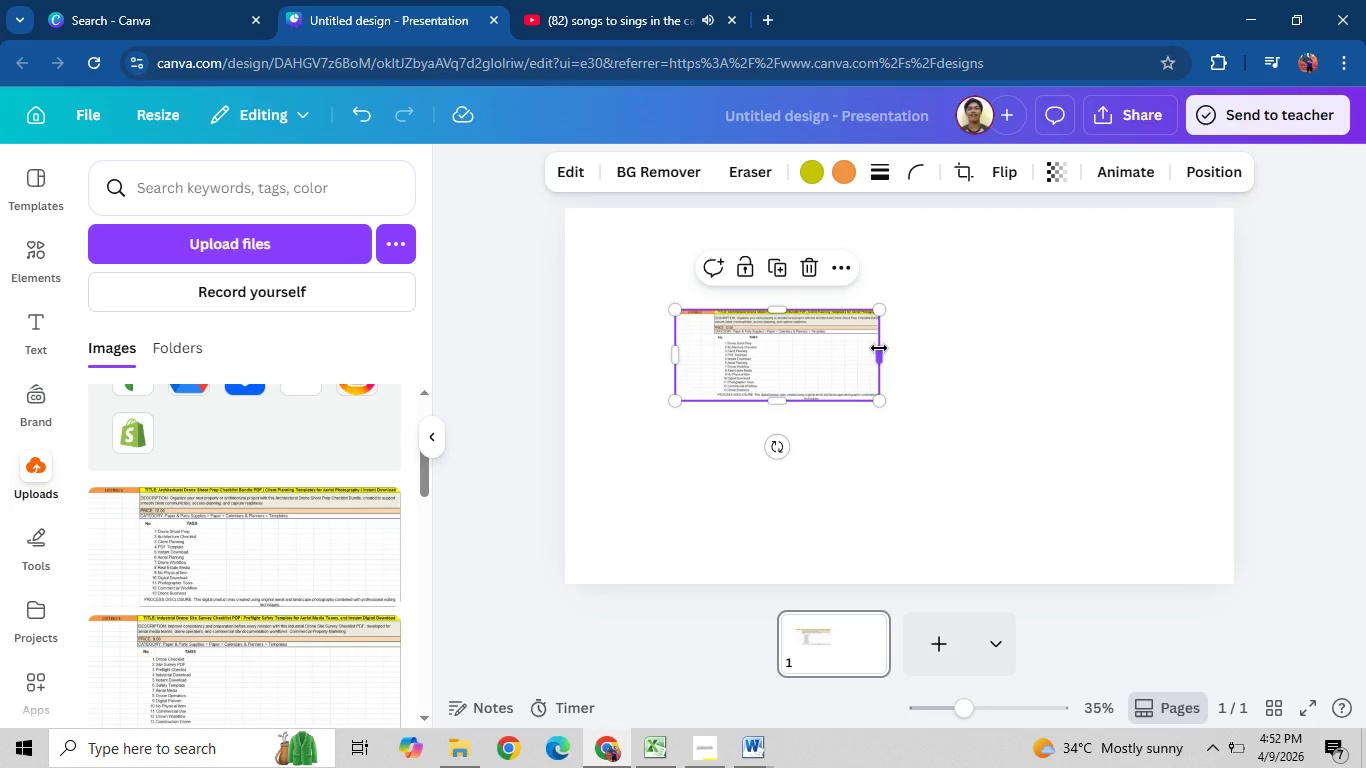 
key(Control+ControlLeft)
 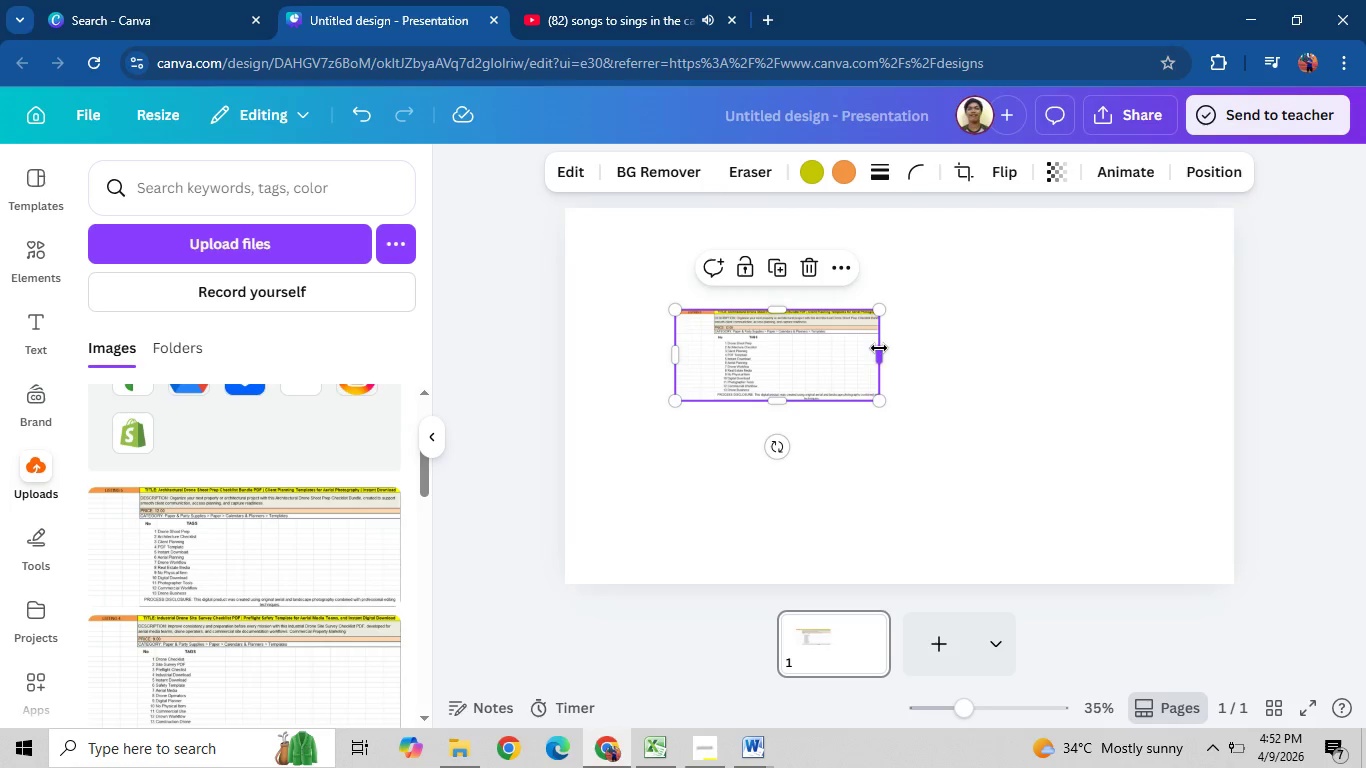 
key(Control+Z)
 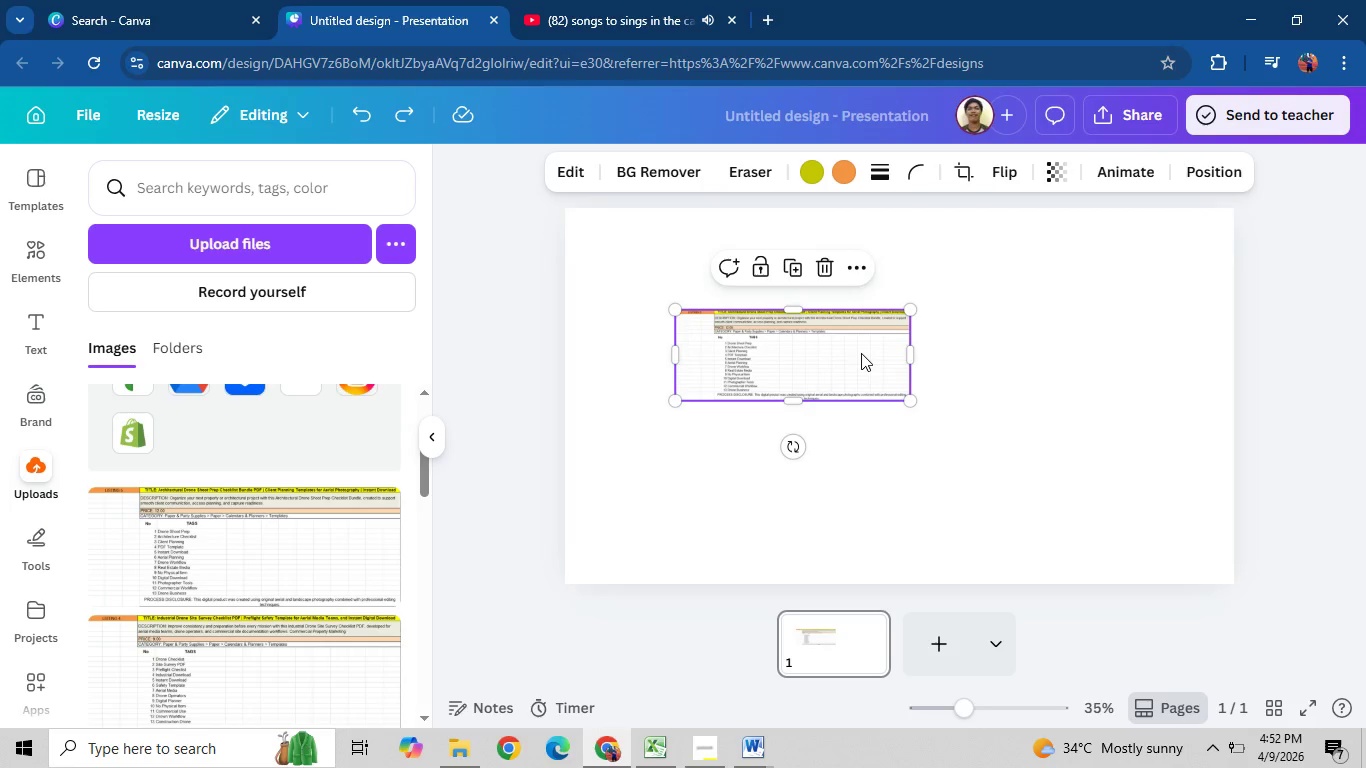 
left_click_drag(start_coordinate=[856, 357], to_coordinate=[771, 281])
 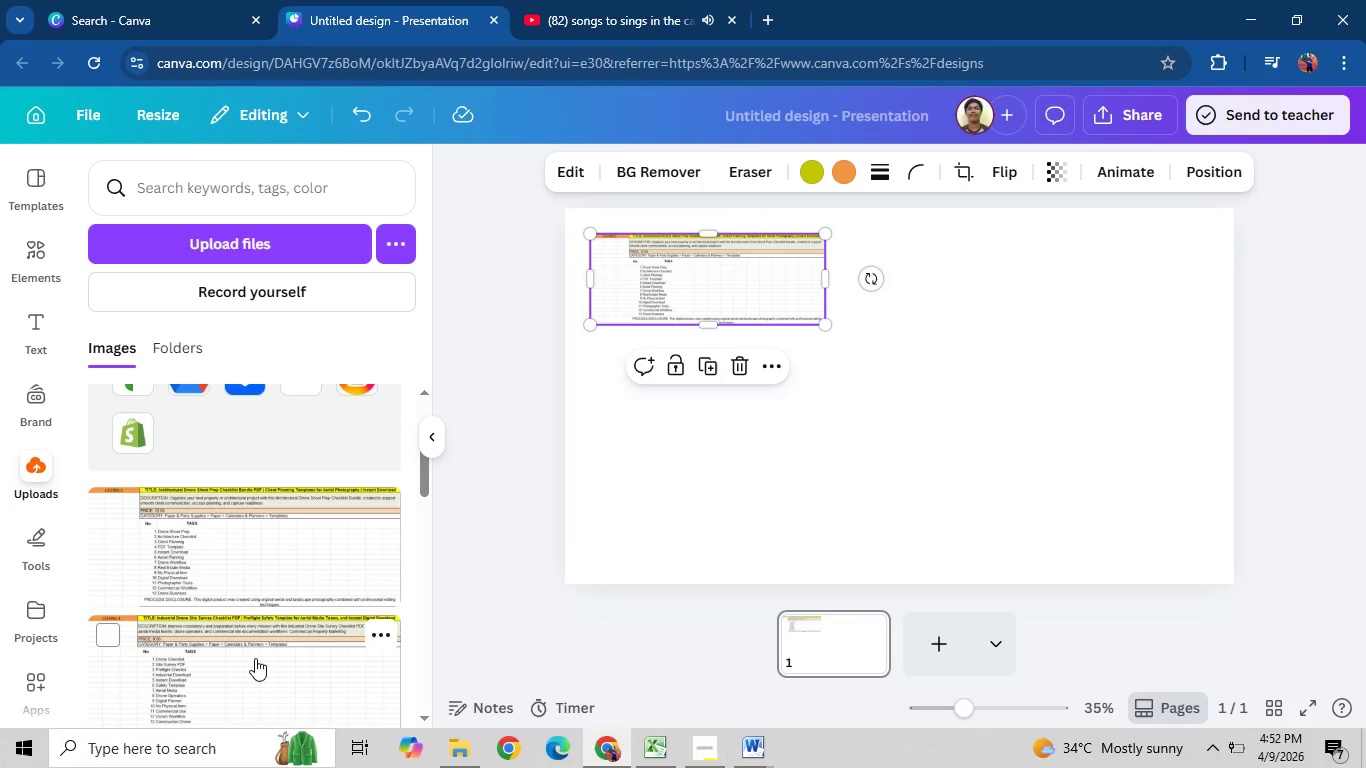 
left_click_drag(start_coordinate=[254, 659], to_coordinate=[950, 379])
 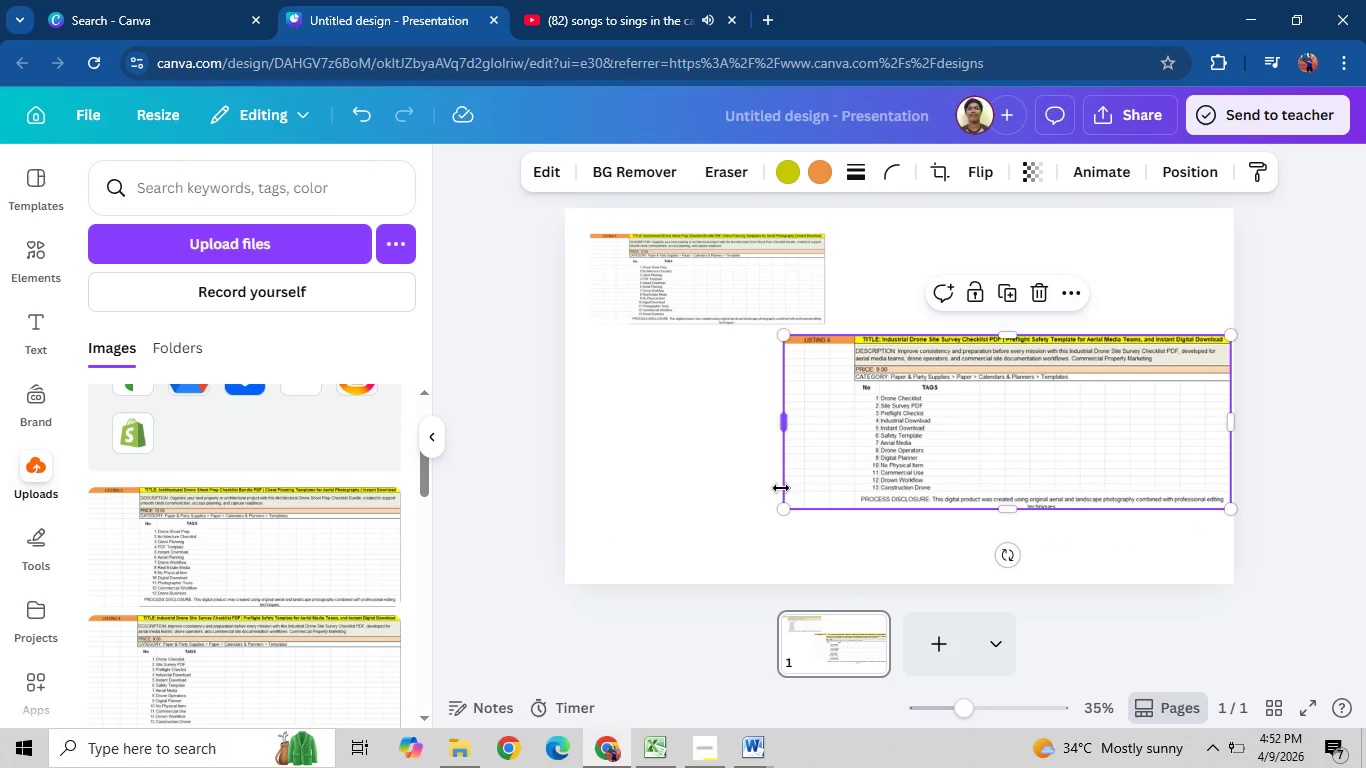 
left_click_drag(start_coordinate=[784, 511], to_coordinate=[961, 411])
 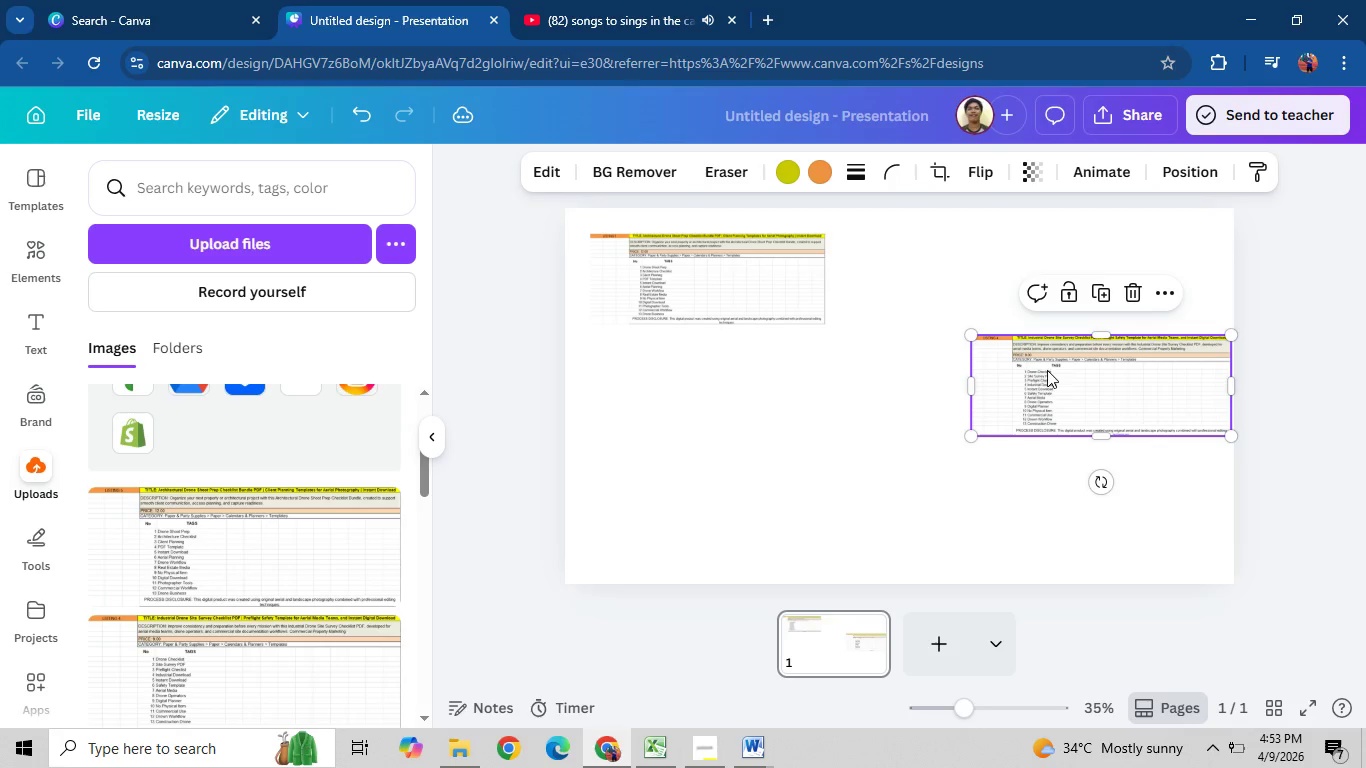 
left_click_drag(start_coordinate=[1057, 374], to_coordinate=[1016, 272])
 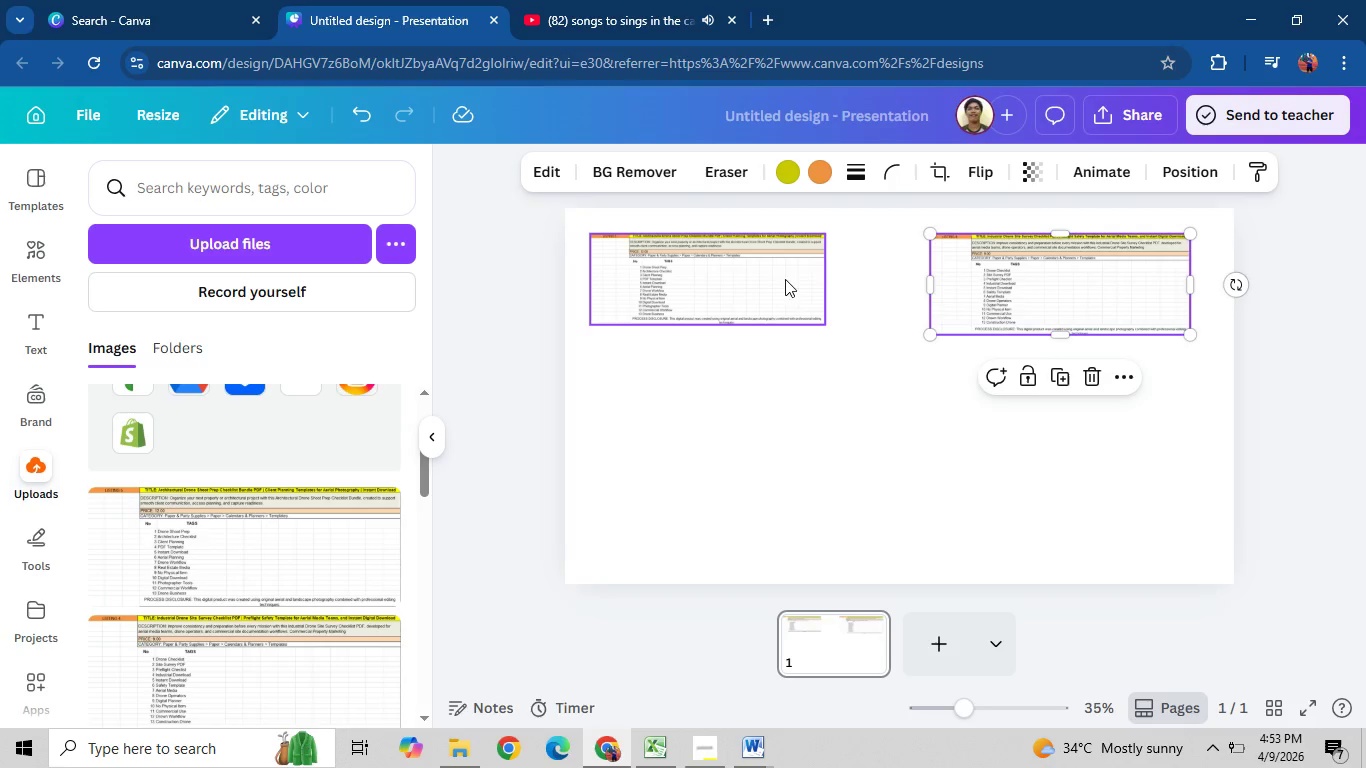 
left_click([773, 283])
 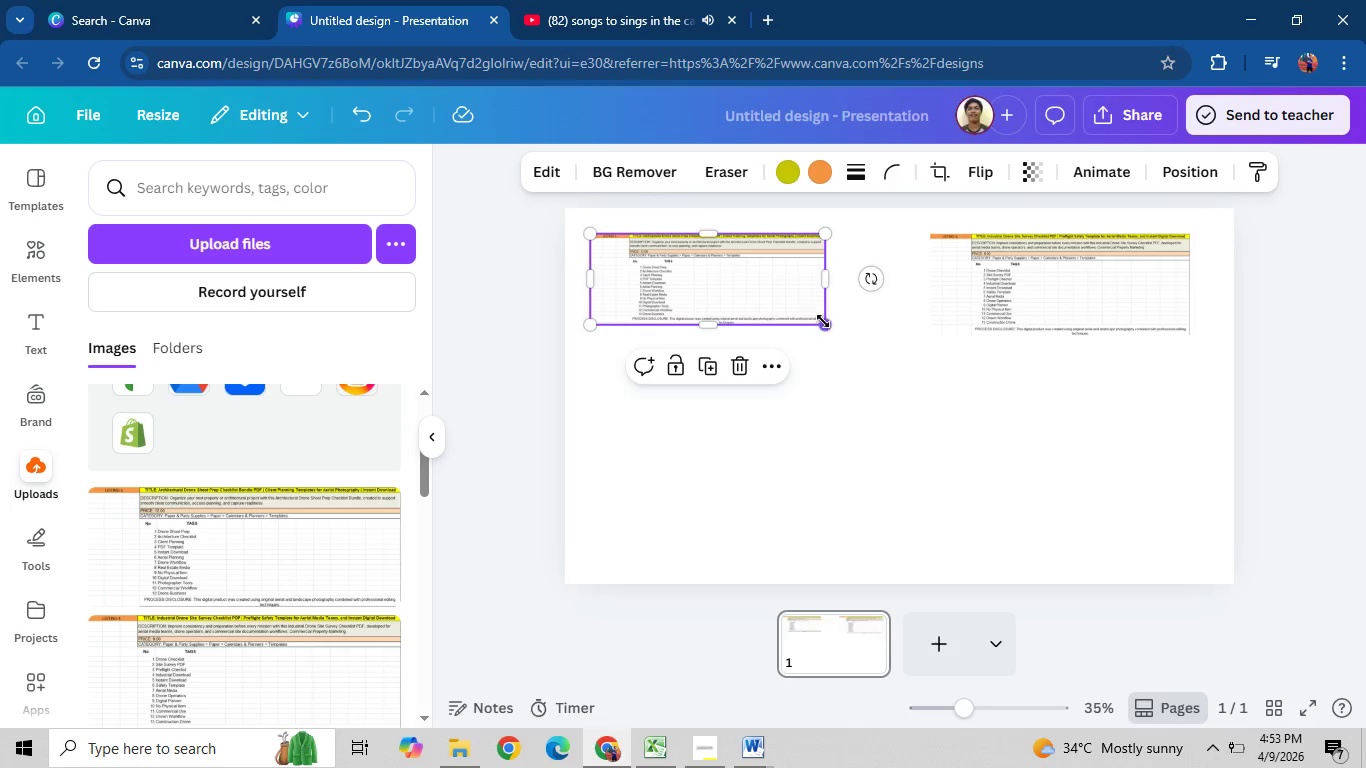 
left_click_drag(start_coordinate=[823, 322], to_coordinate=[838, 319])
 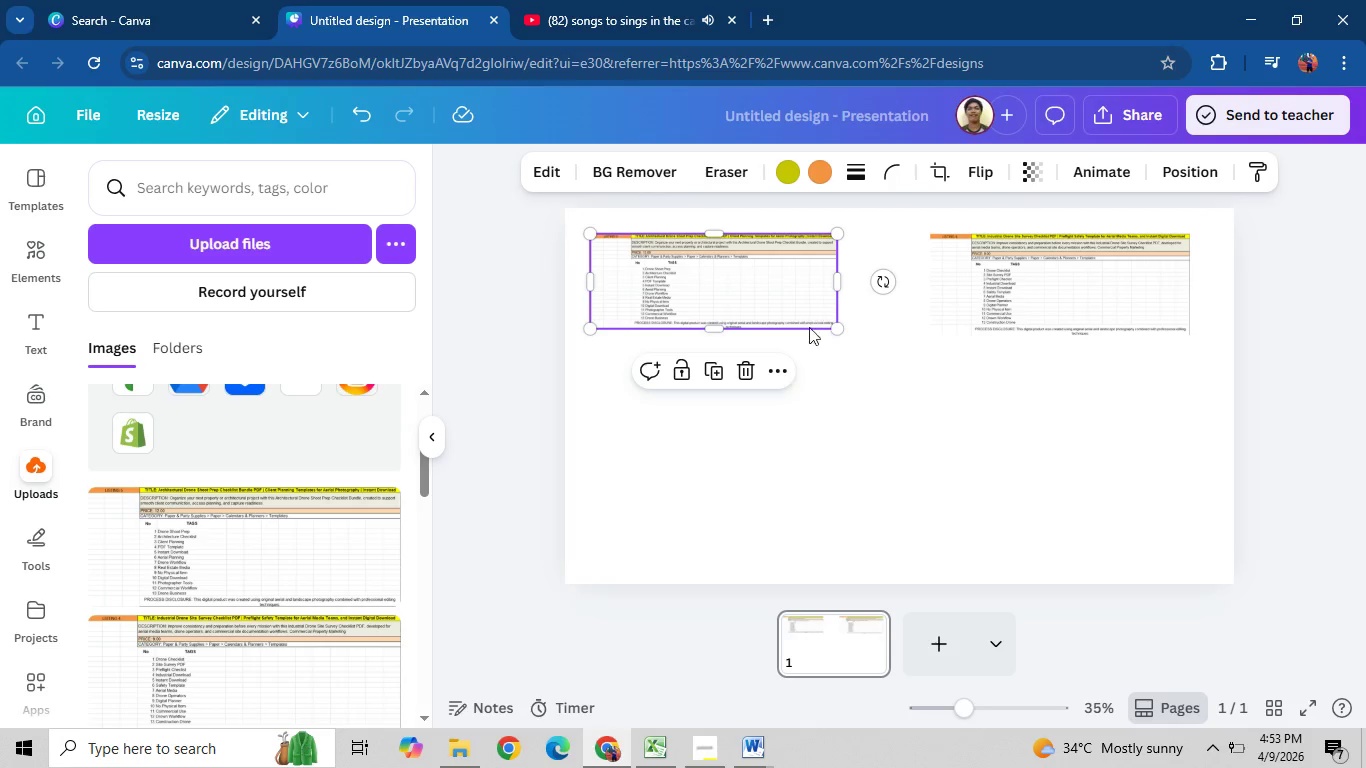 
left_click([874, 429])
 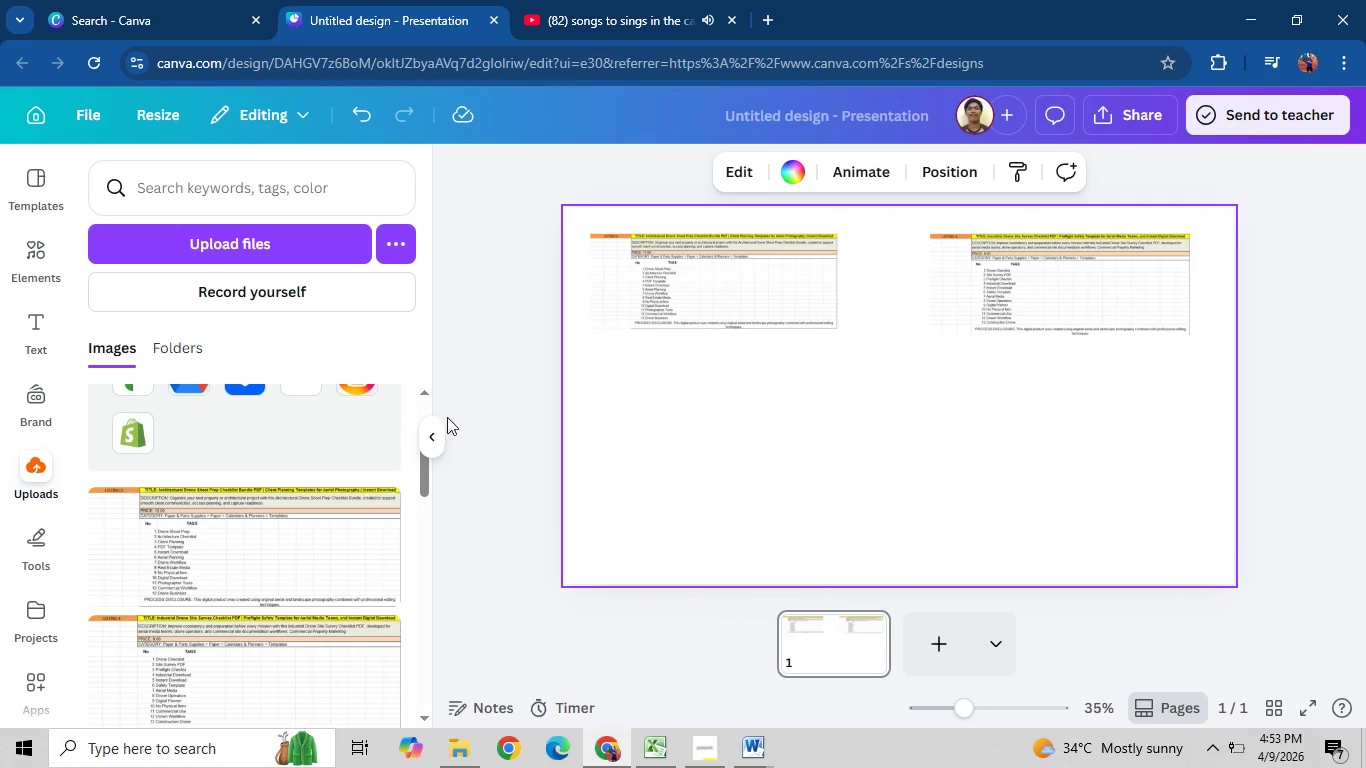 
left_click_drag(start_coordinate=[421, 476], to_coordinate=[432, 533])
 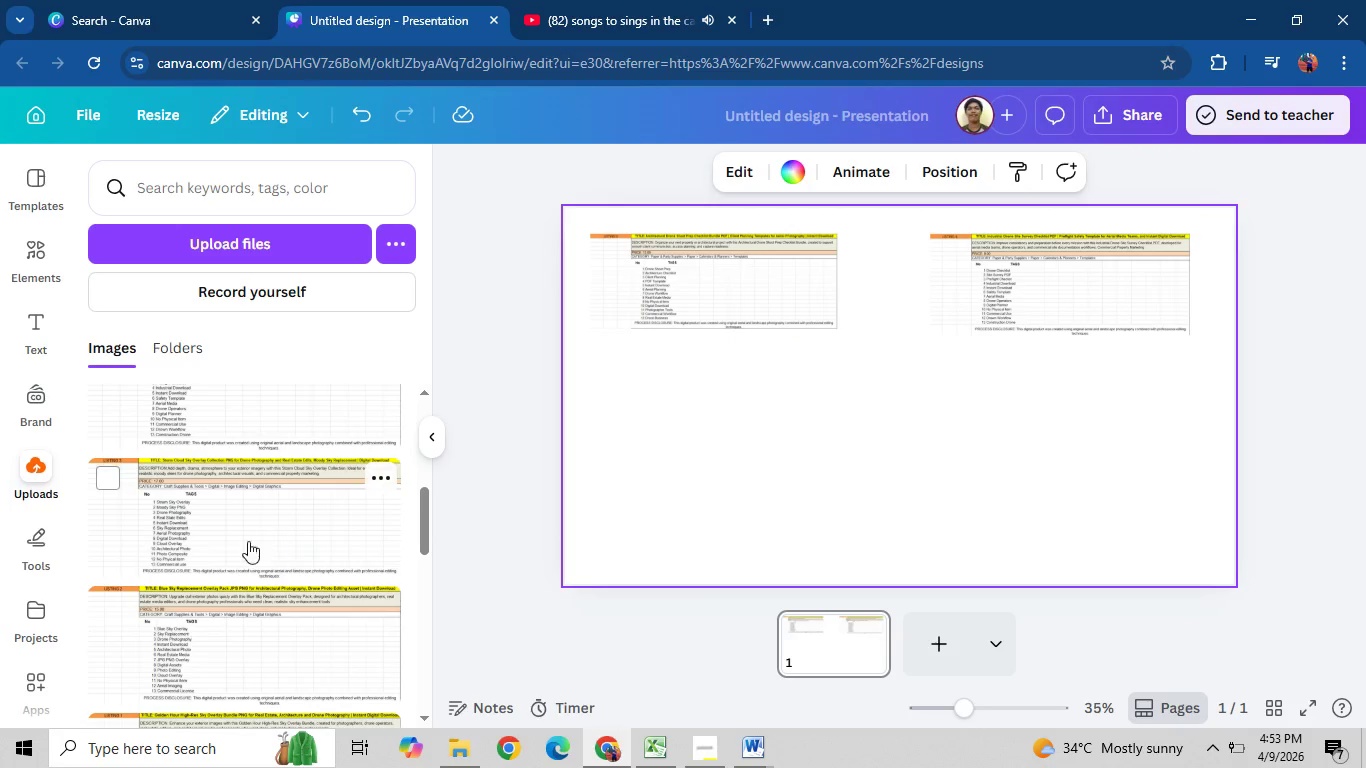 
left_click_drag(start_coordinate=[236, 538], to_coordinate=[816, 417])
 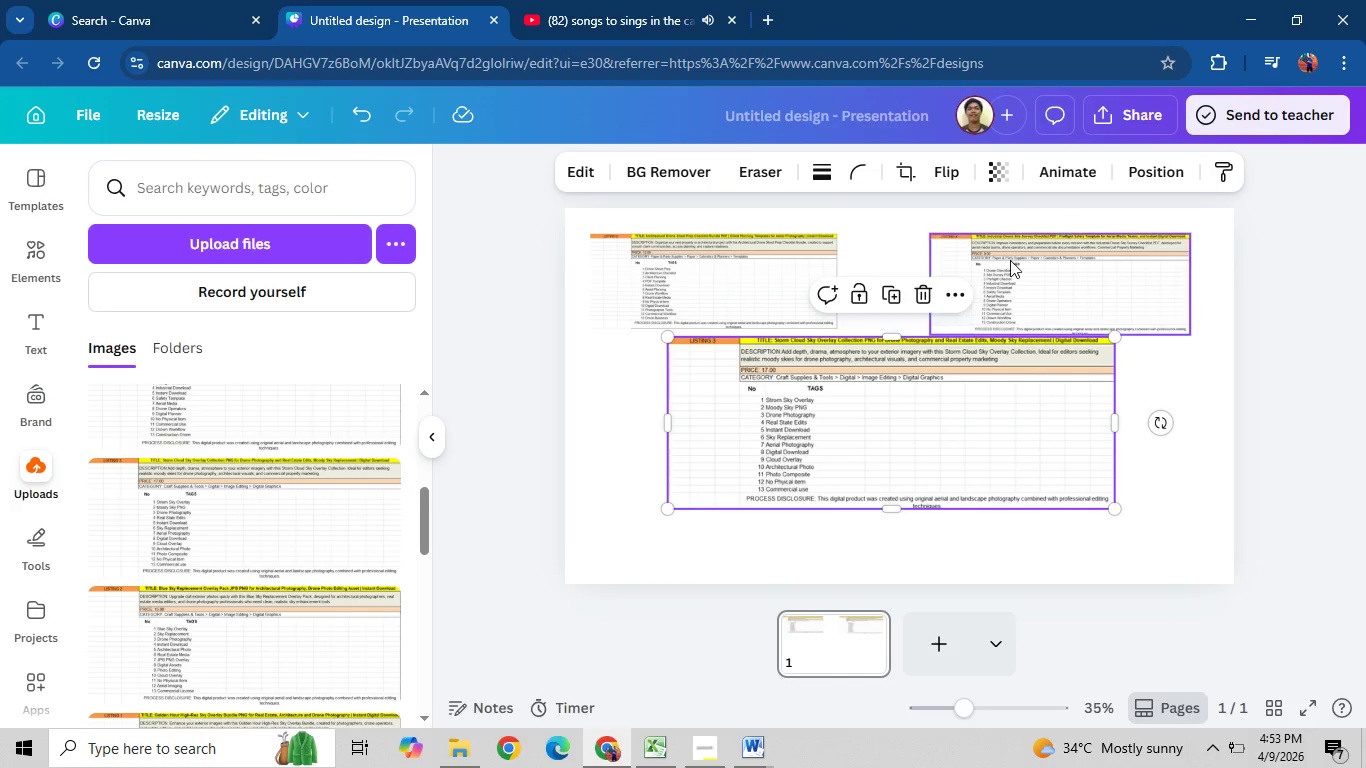 
left_click([1010, 260])
 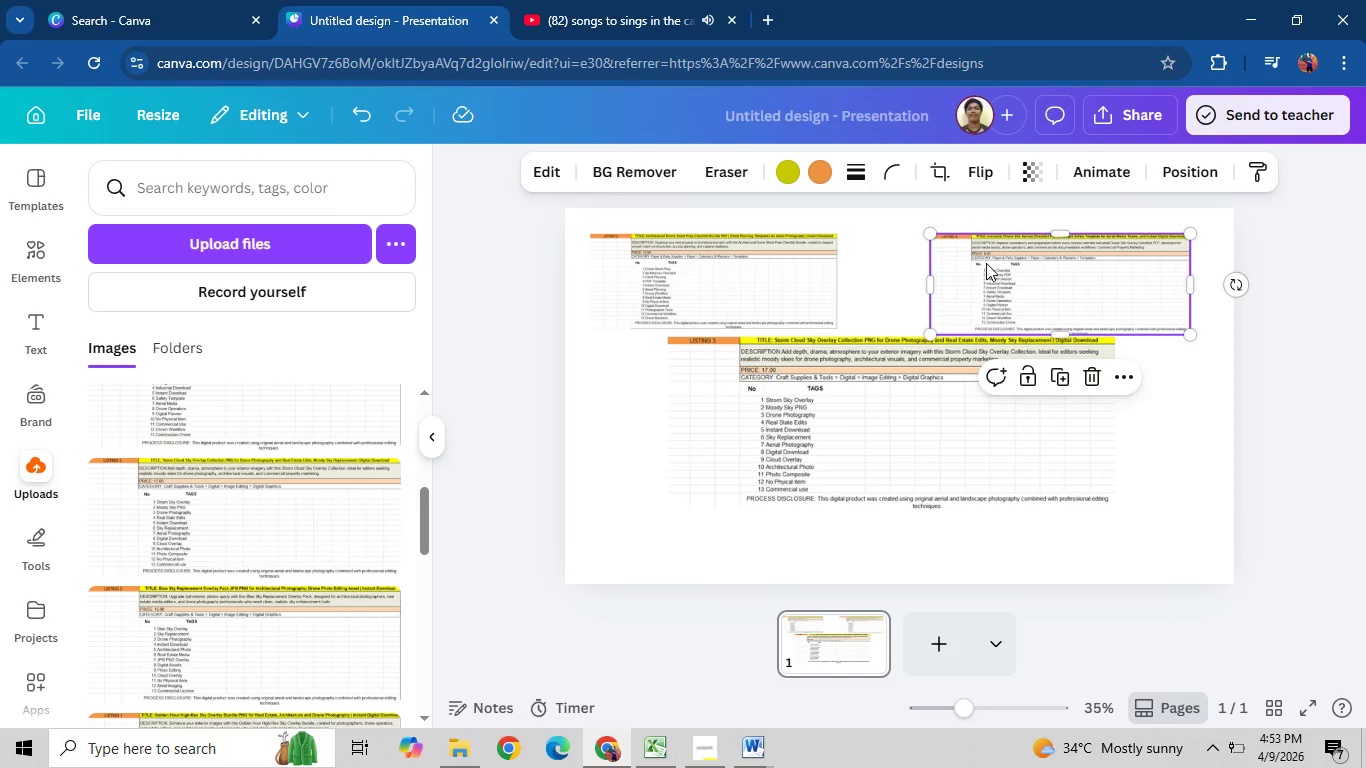 
key(ArrowUp)
 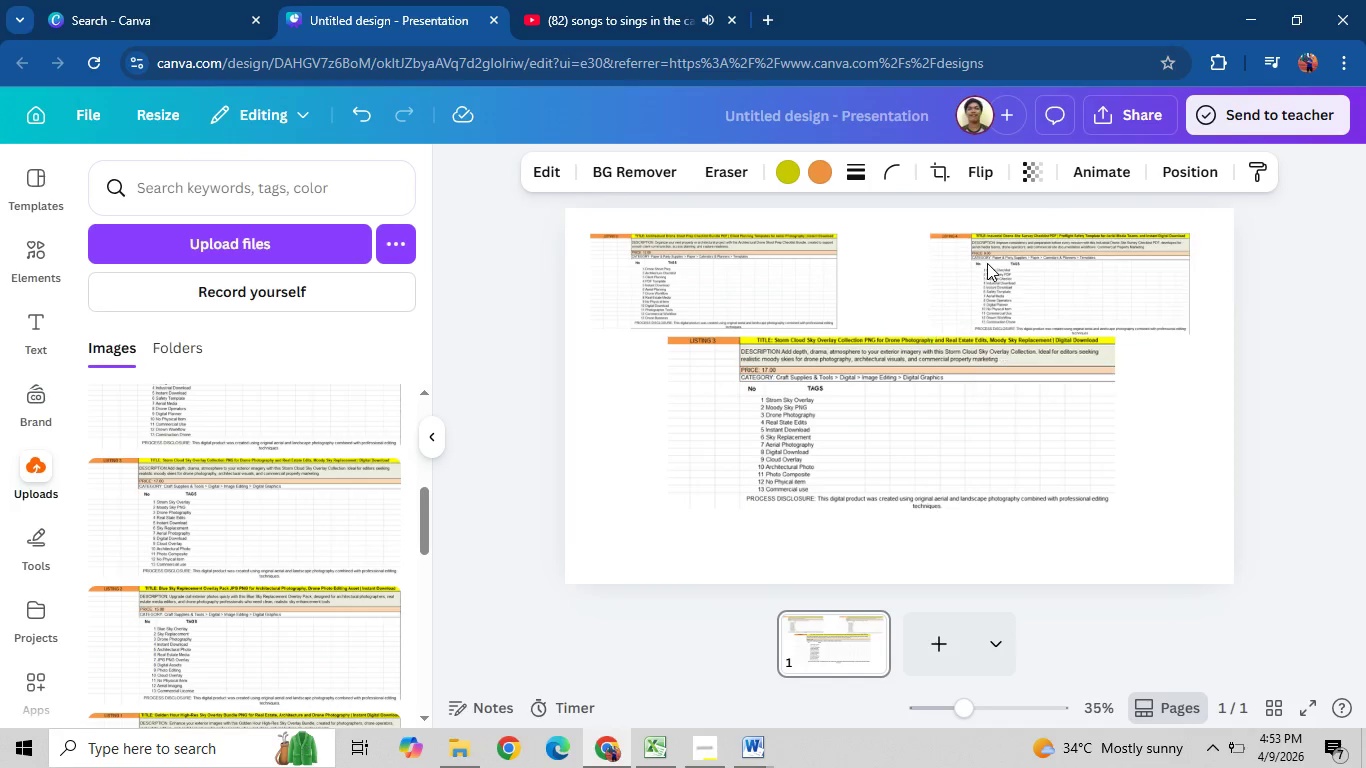 
key(ArrowUp)
 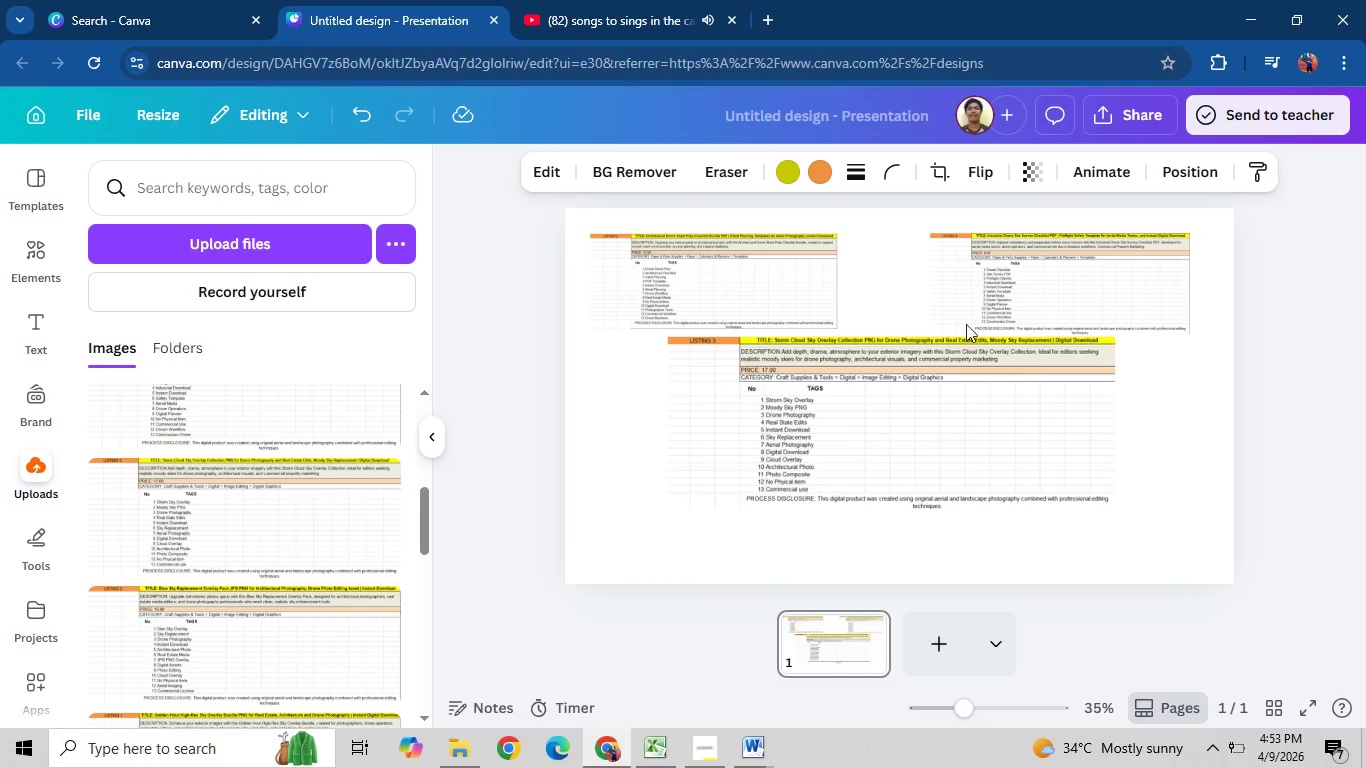 
left_click([935, 434])
 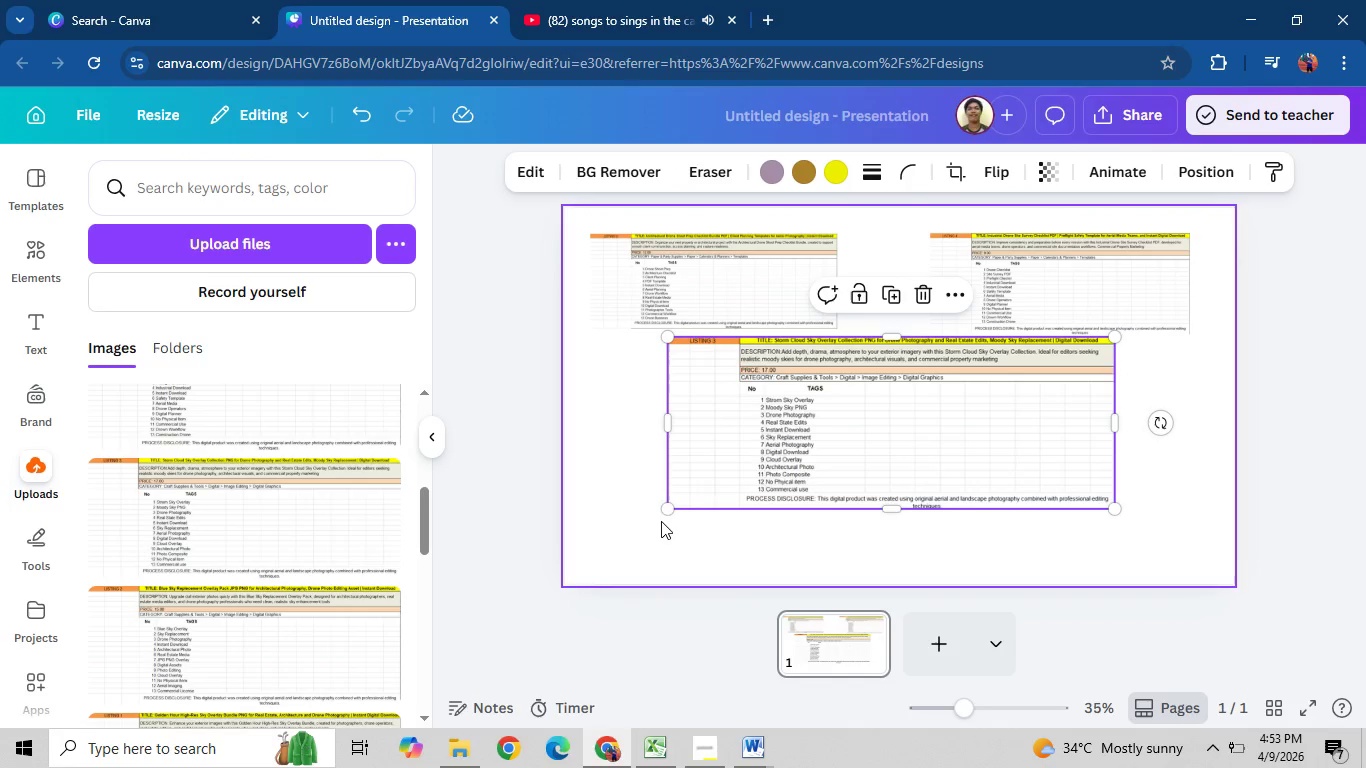 
left_click_drag(start_coordinate=[666, 511], to_coordinate=[838, 421])
 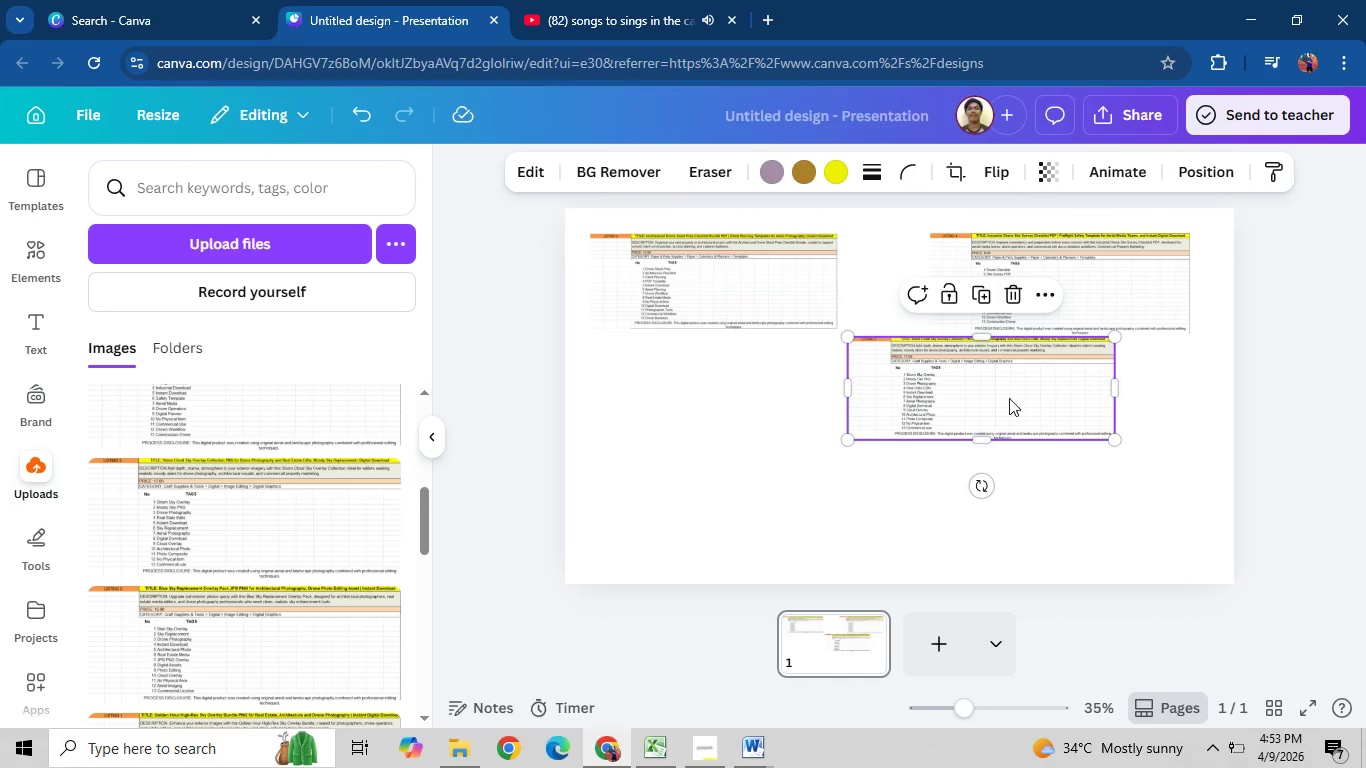 
left_click_drag(start_coordinate=[1006, 388], to_coordinate=[904, 392])
 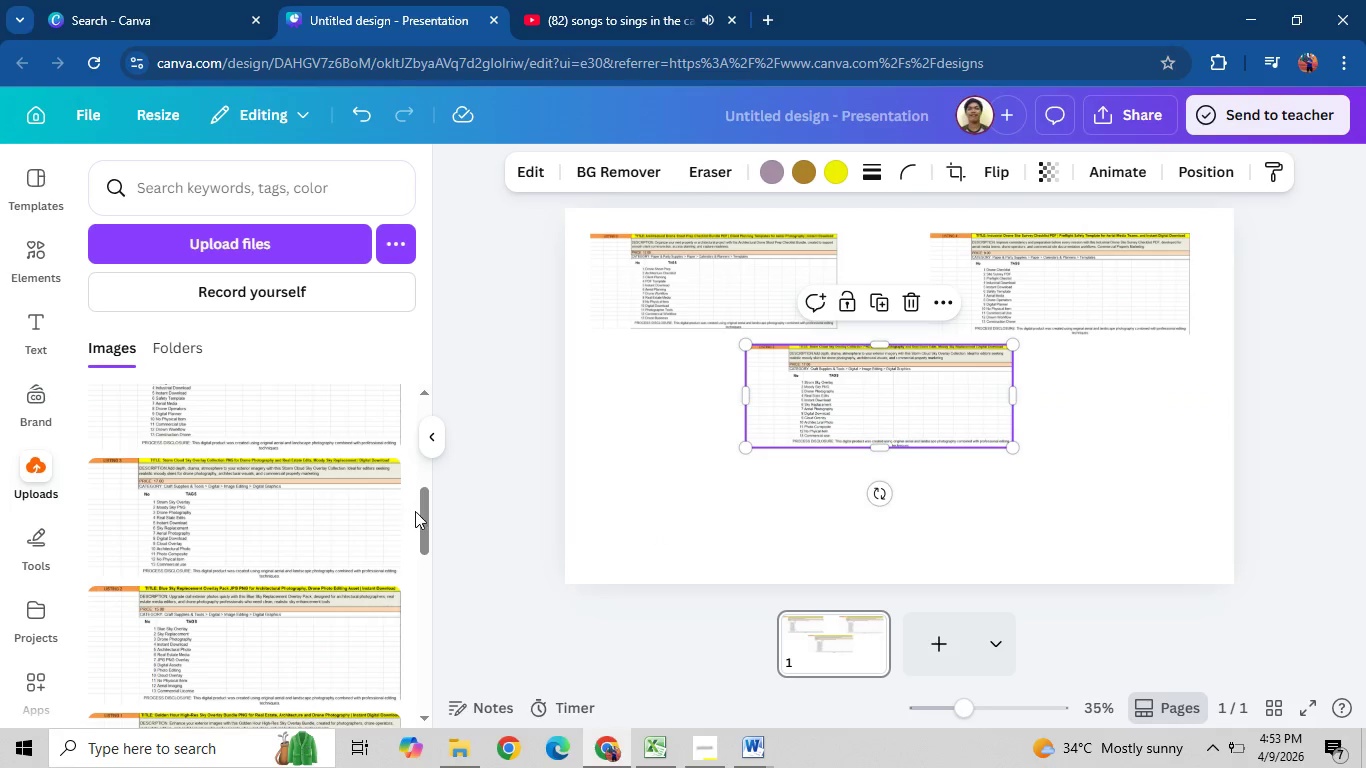 
left_click_drag(start_coordinate=[422, 516], to_coordinate=[427, 534])
 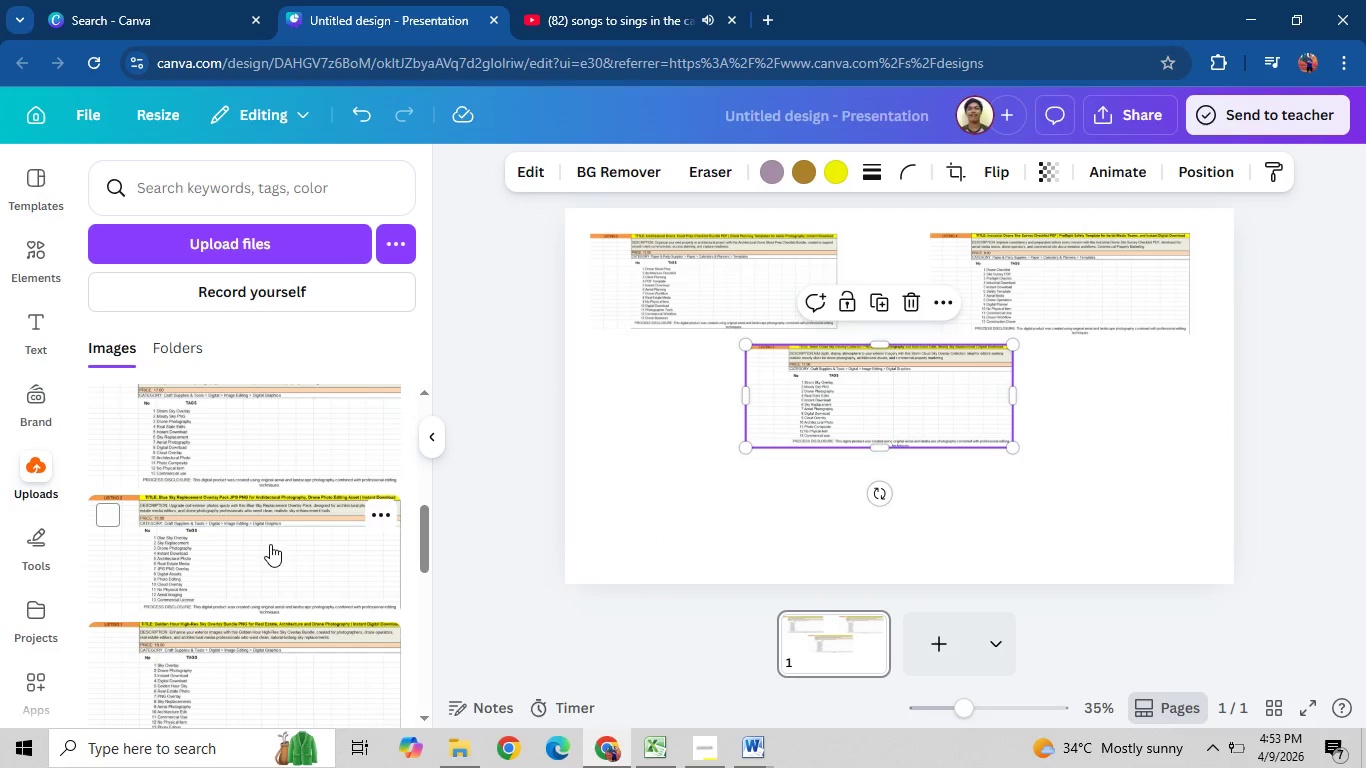 
left_click_drag(start_coordinate=[270, 544], to_coordinate=[763, 468])
 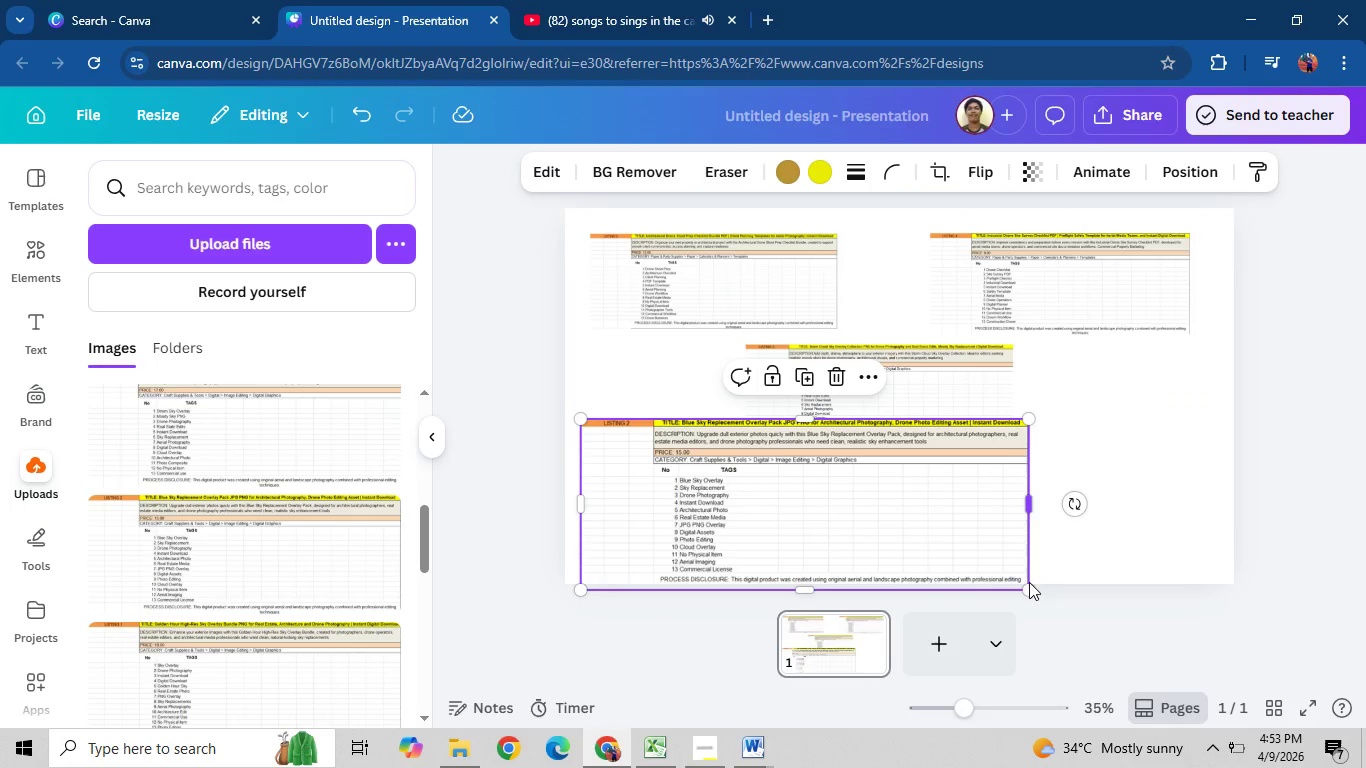 
left_click_drag(start_coordinate=[1031, 588], to_coordinate=[848, 502])
 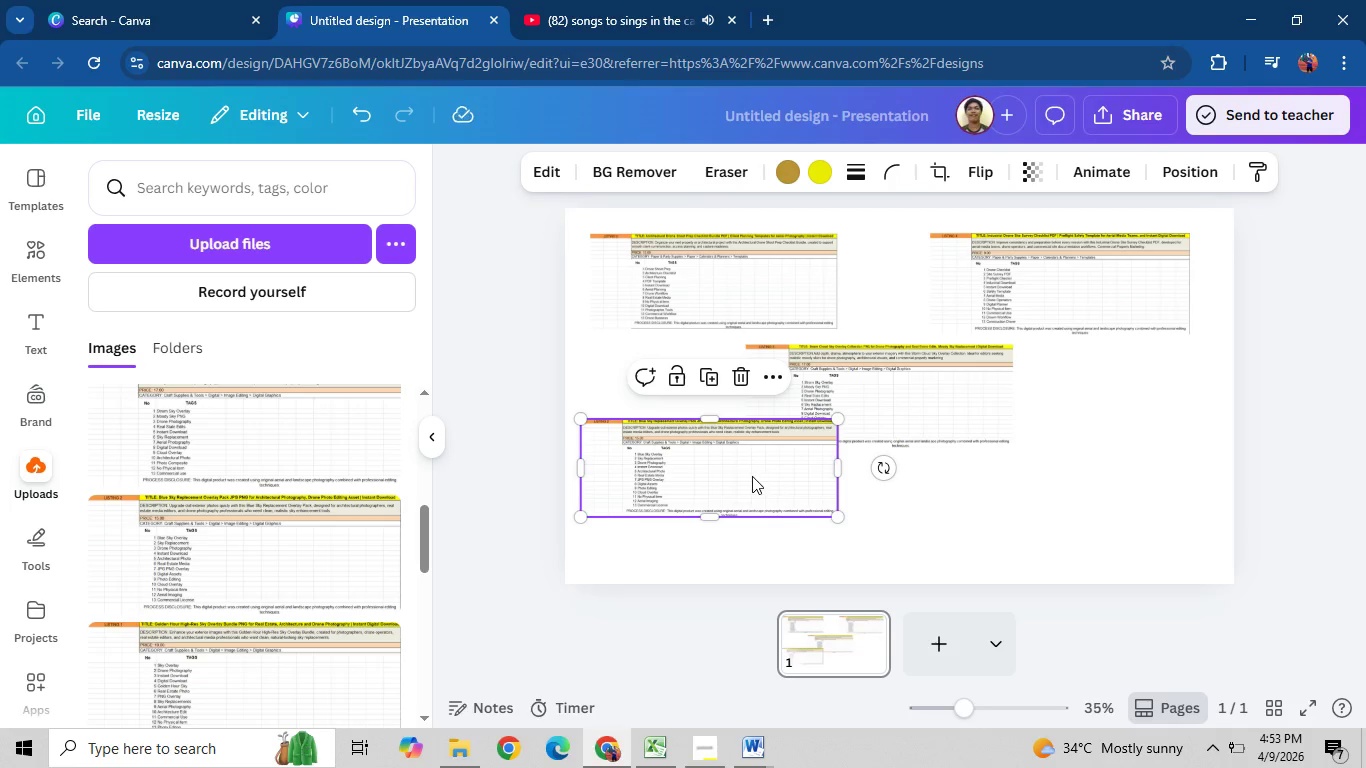 
left_click_drag(start_coordinate=[752, 476], to_coordinate=[764, 498])
 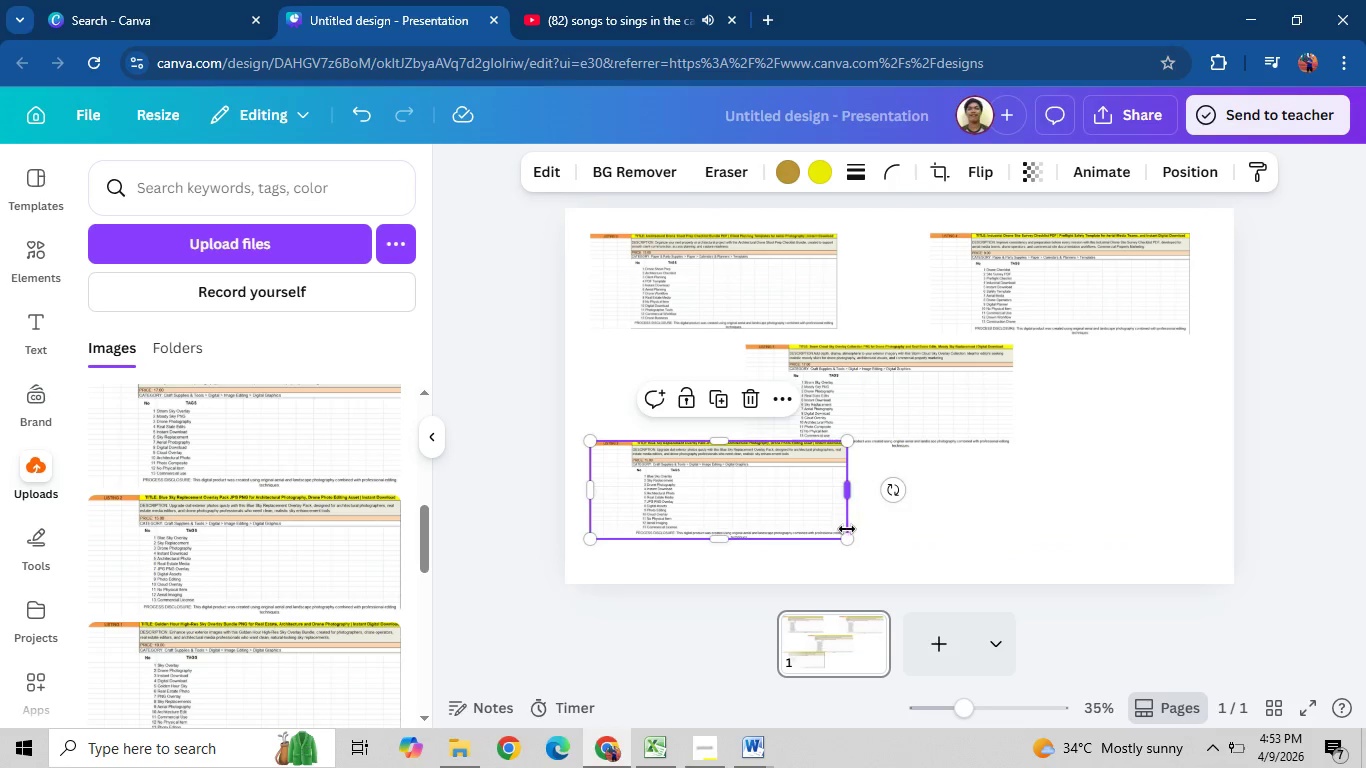 
left_click_drag(start_coordinate=[852, 537], to_coordinate=[841, 532])
 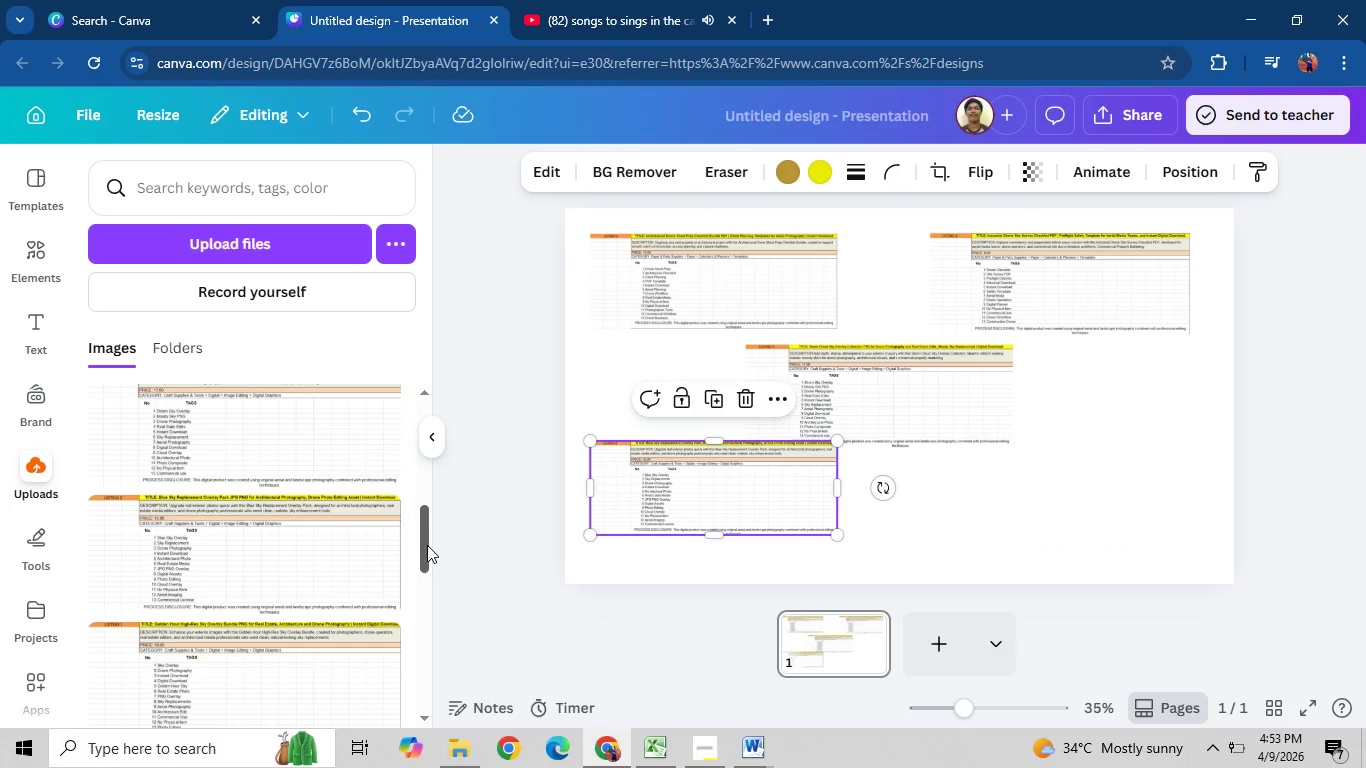 
left_click_drag(start_coordinate=[425, 543], to_coordinate=[424, 566])
 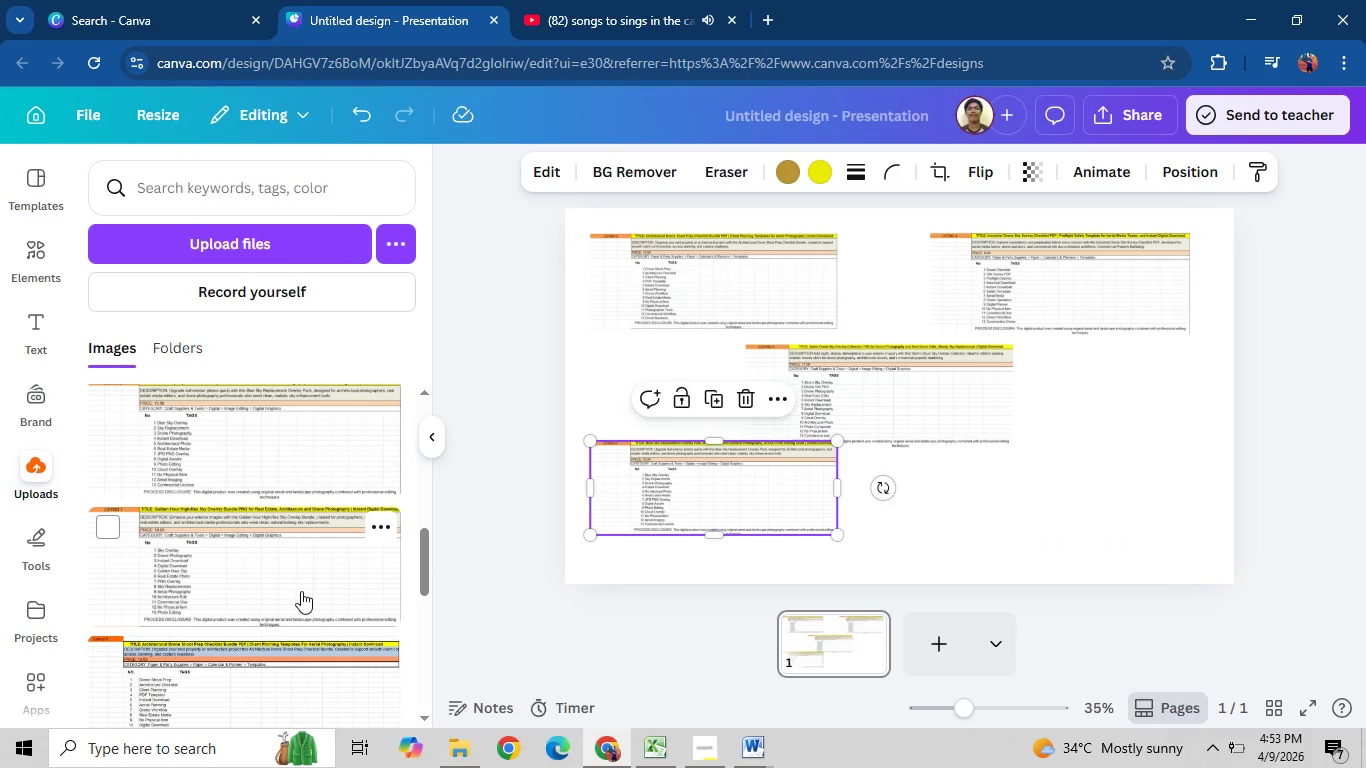 
left_click_drag(start_coordinate=[301, 591], to_coordinate=[944, 454])
 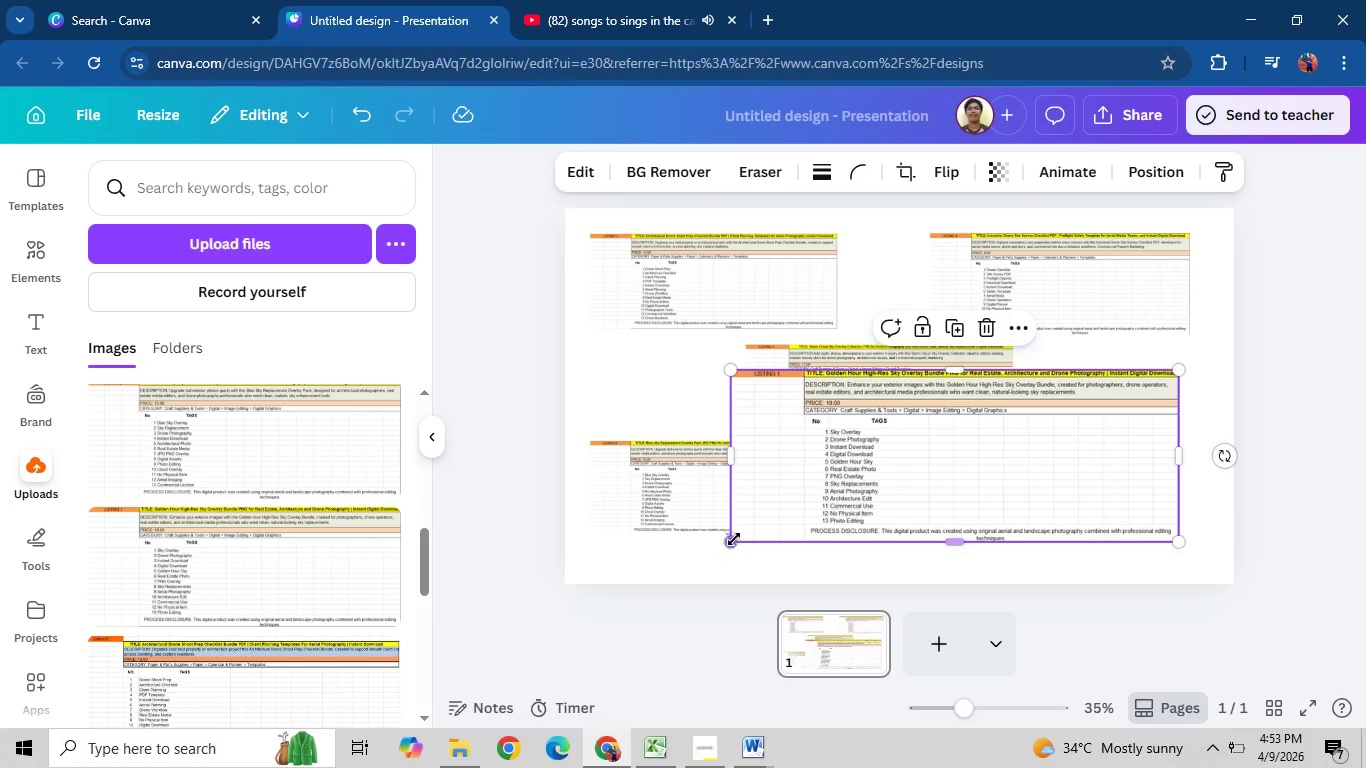 
left_click_drag(start_coordinate=[732, 540], to_coordinate=[917, 475])
 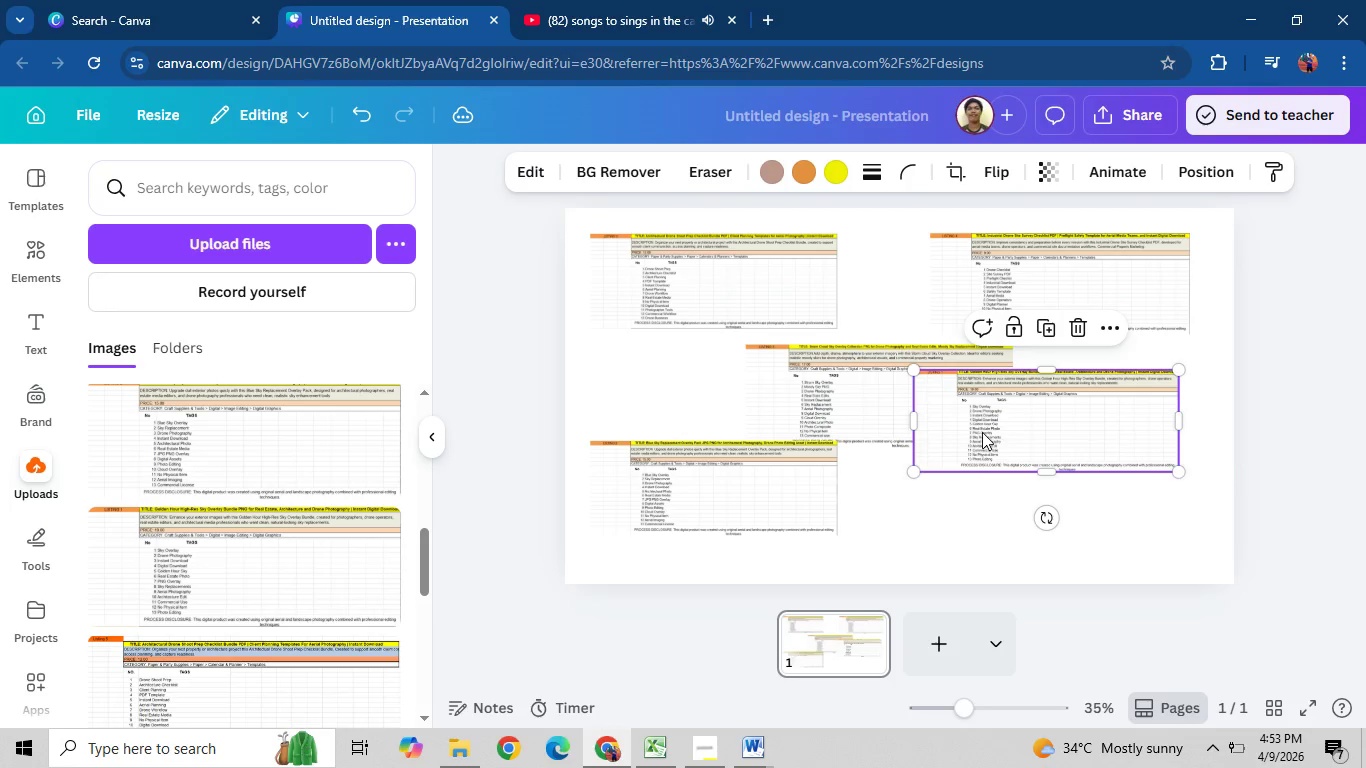 
left_click_drag(start_coordinate=[986, 430], to_coordinate=[993, 498])
 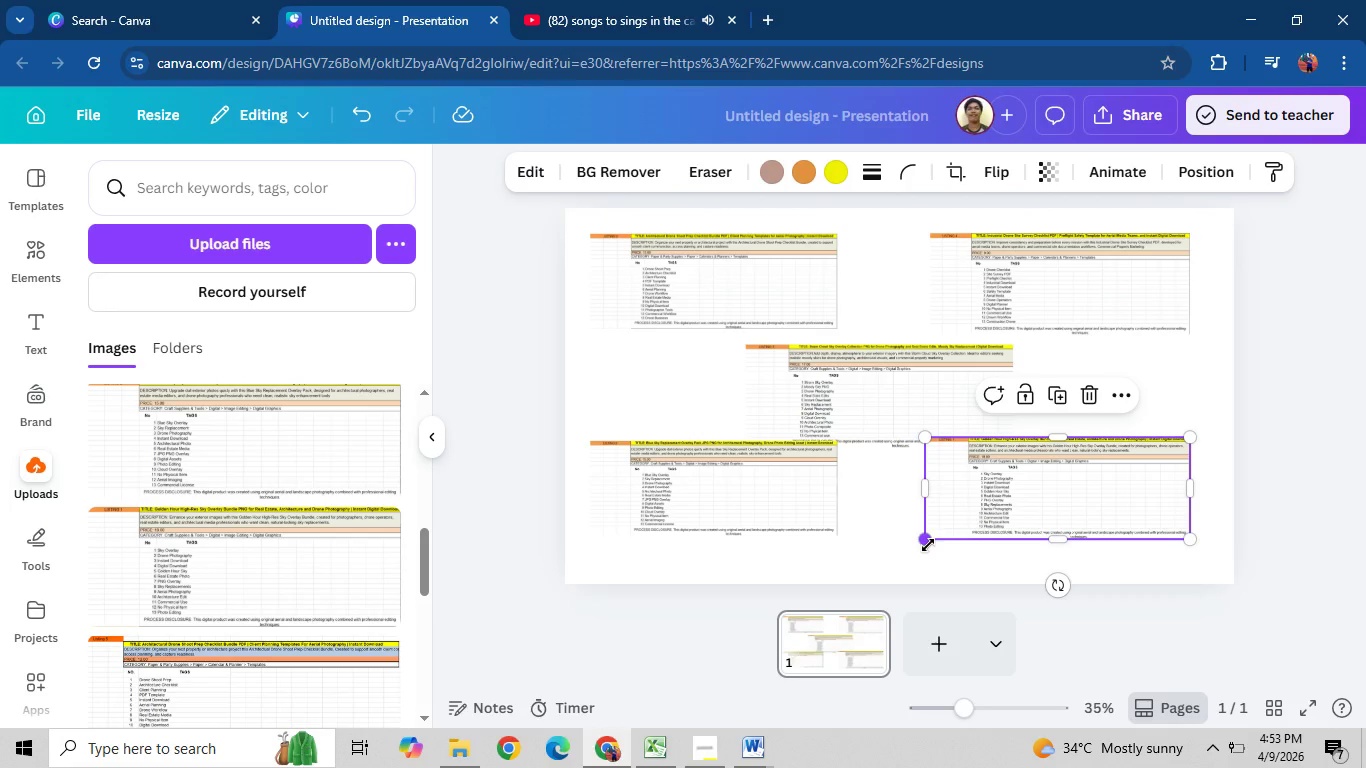 
left_click_drag(start_coordinate=[928, 545], to_coordinate=[938, 536])
 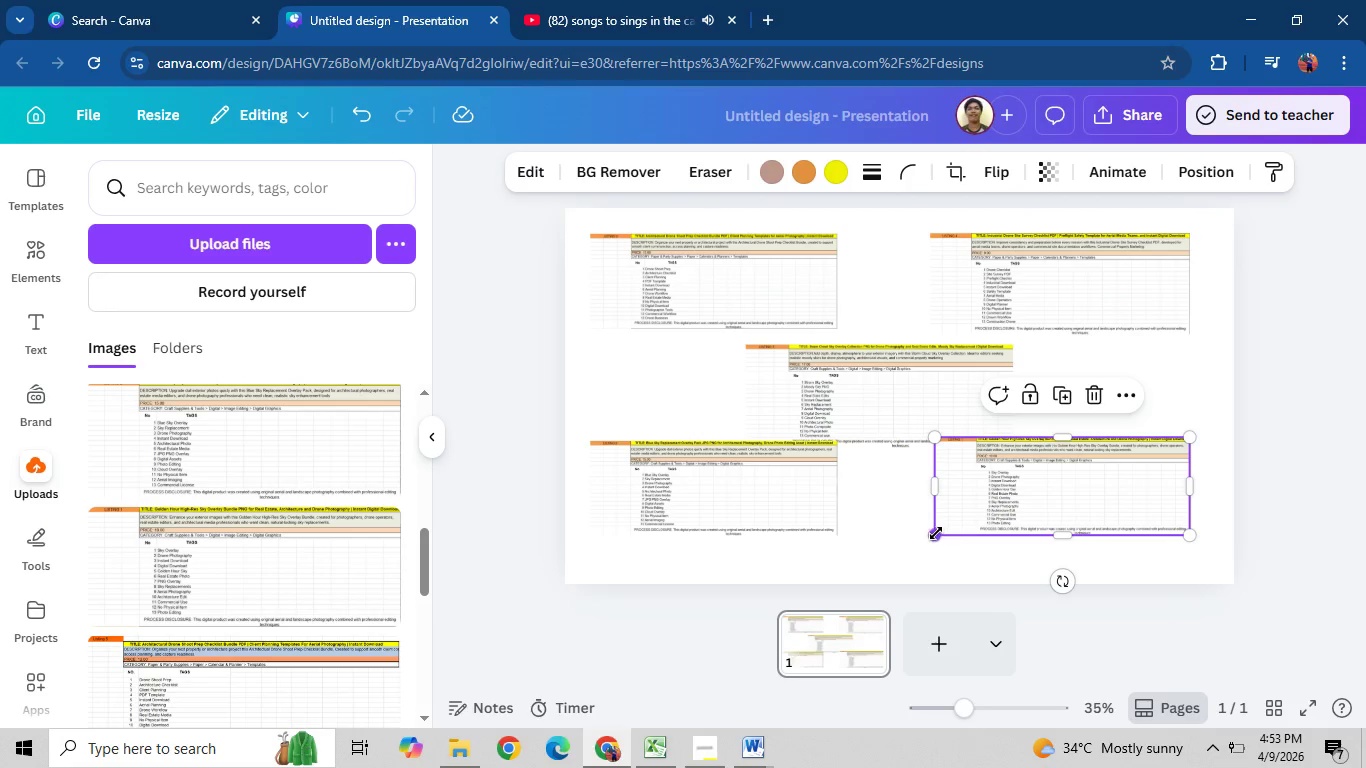 
left_click_drag(start_coordinate=[936, 533], to_coordinate=[934, 539])
 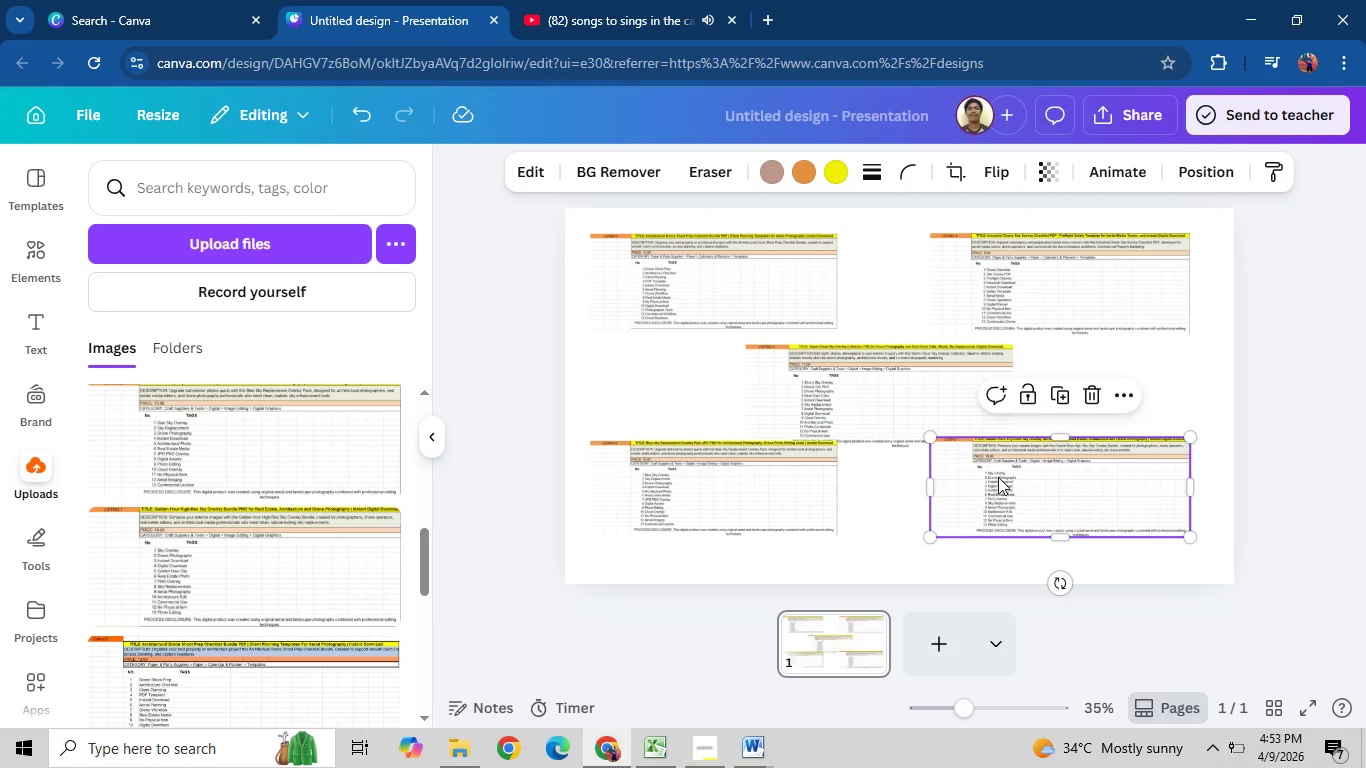 
left_click_drag(start_coordinate=[1001, 474], to_coordinate=[997, 497])
 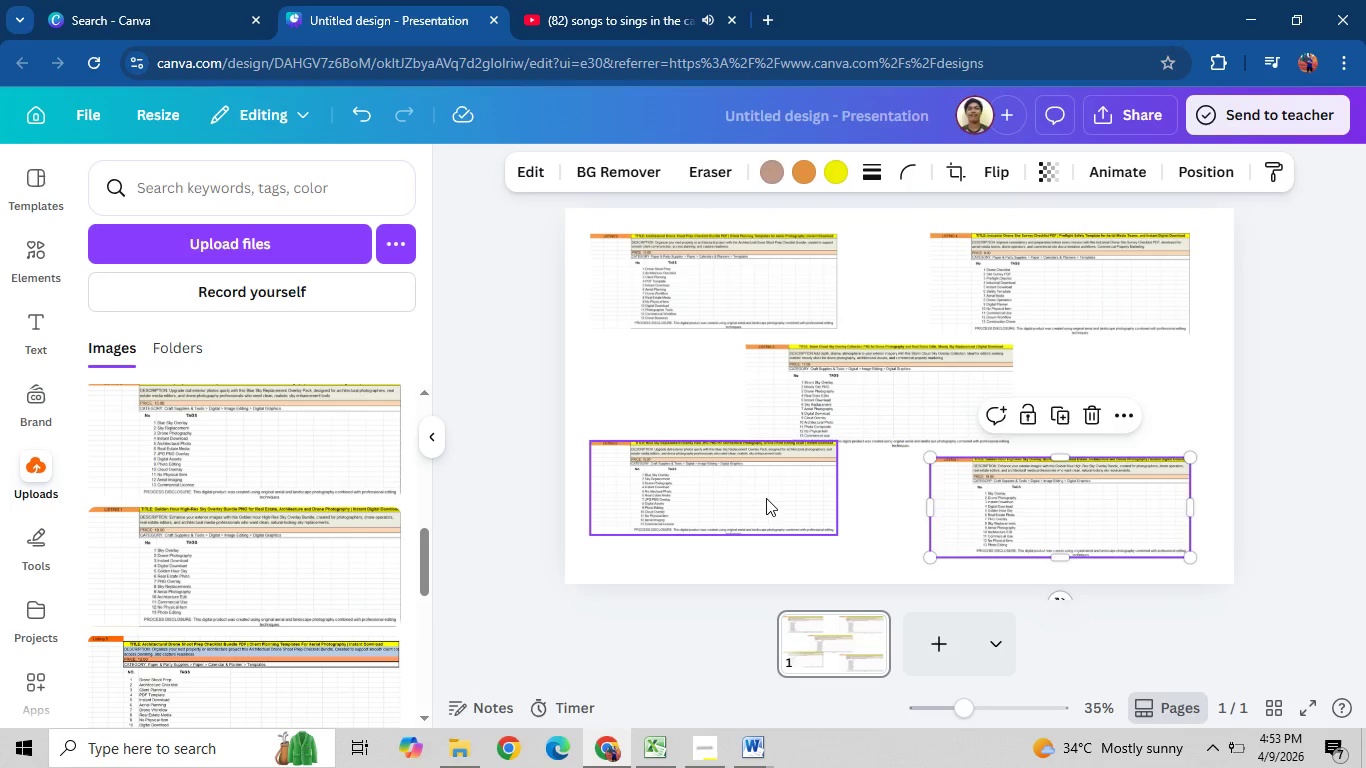 
left_click_drag(start_coordinate=[761, 499], to_coordinate=[761, 514])
 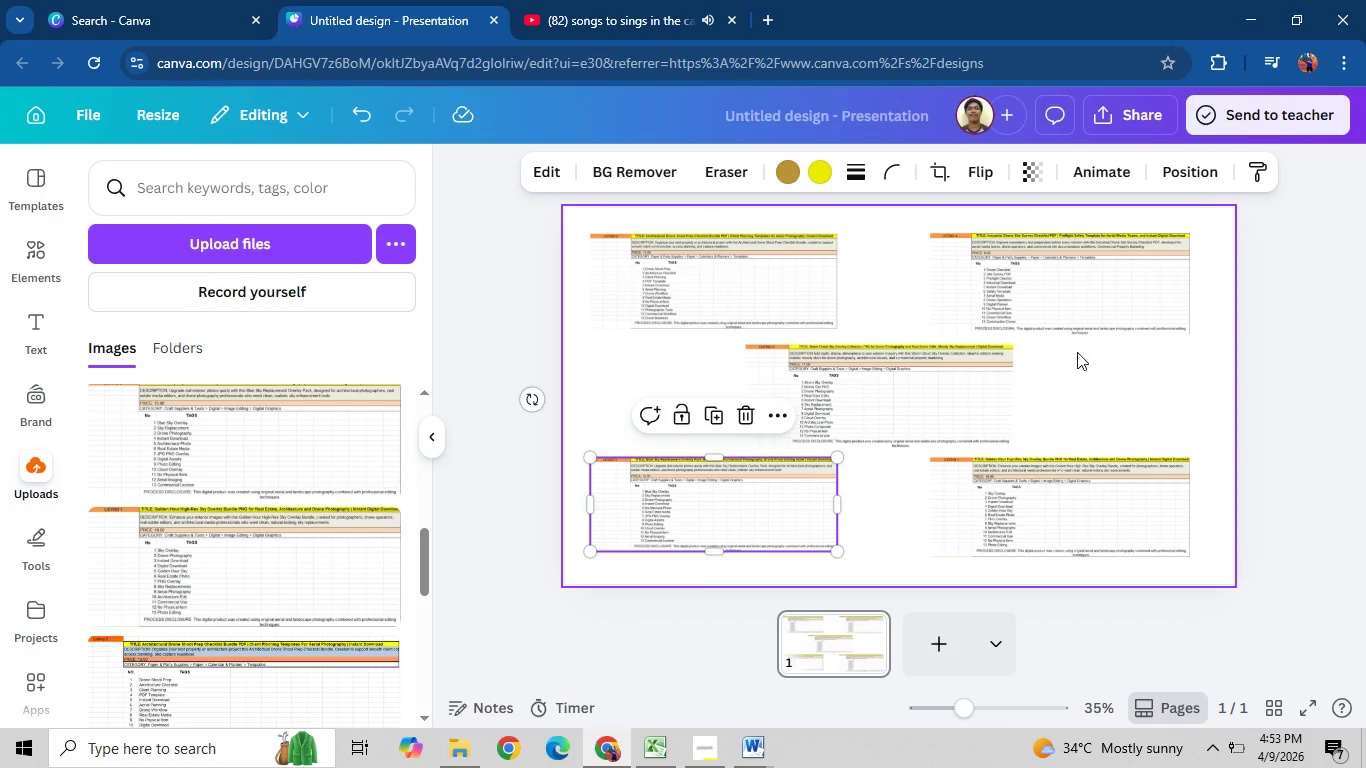 
left_click([1116, 377])
 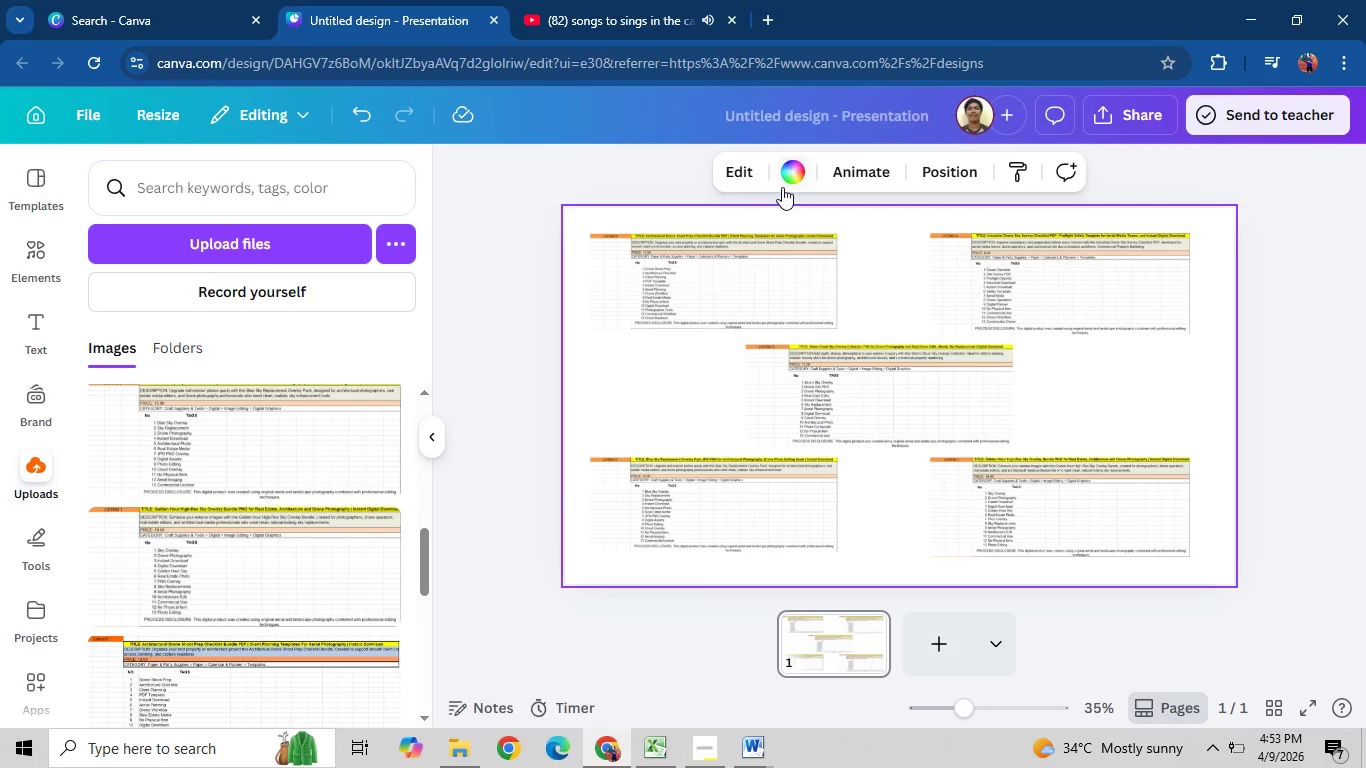 
left_click([793, 172])
 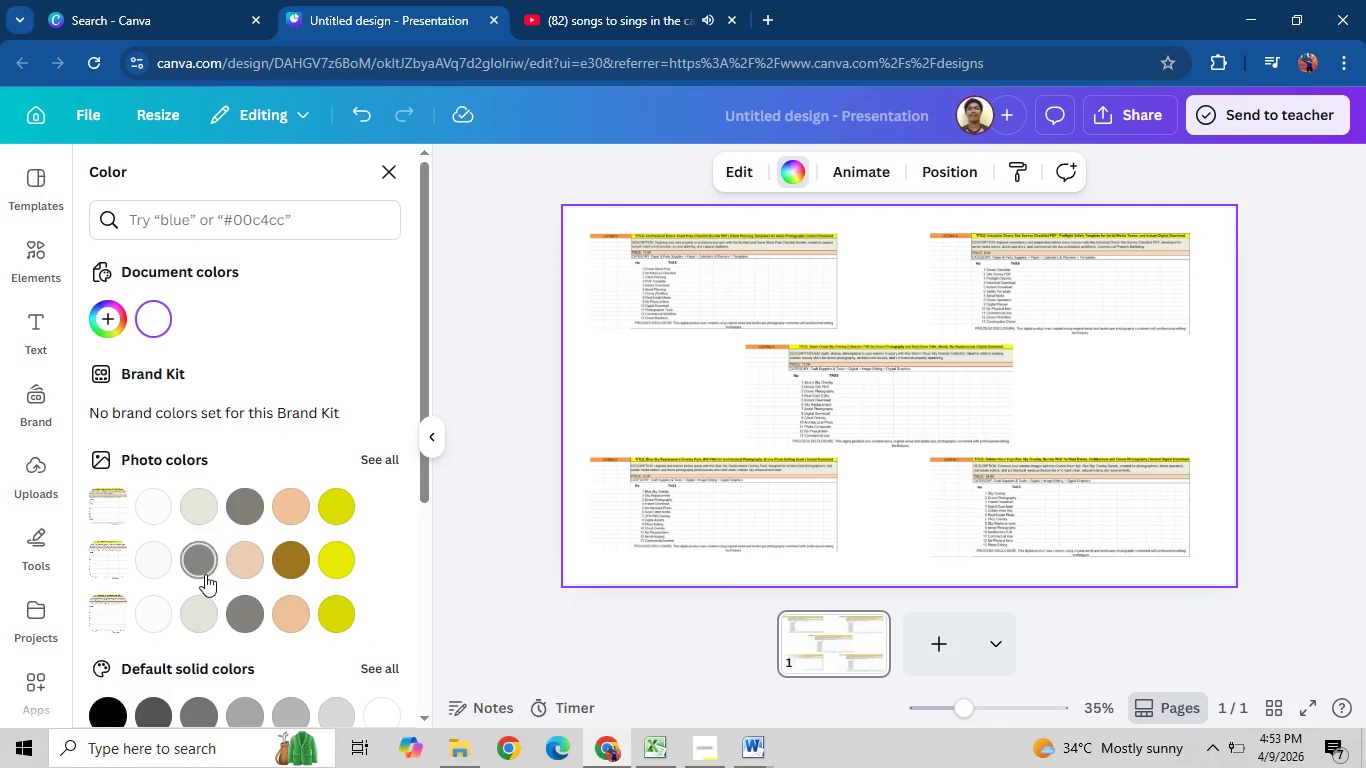 
left_click([346, 502])
 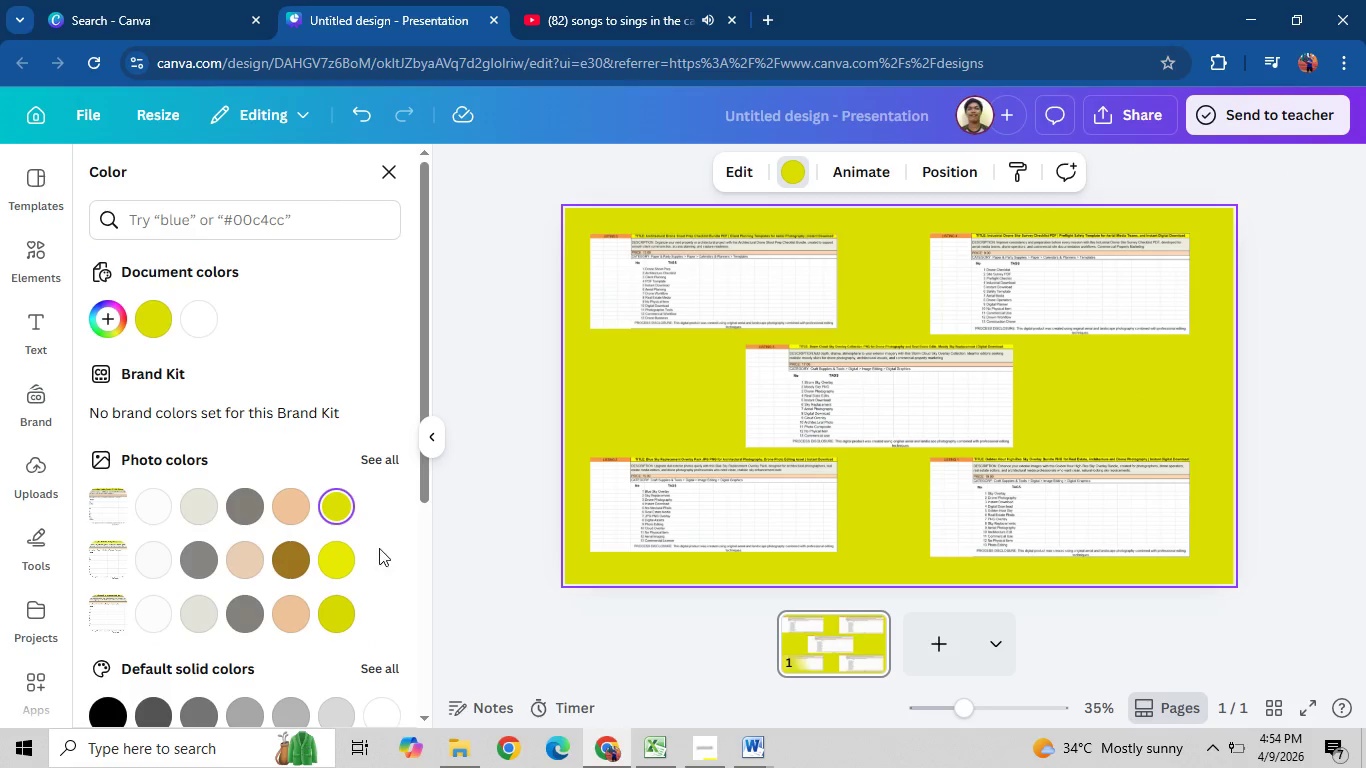 
left_click([241, 572])
 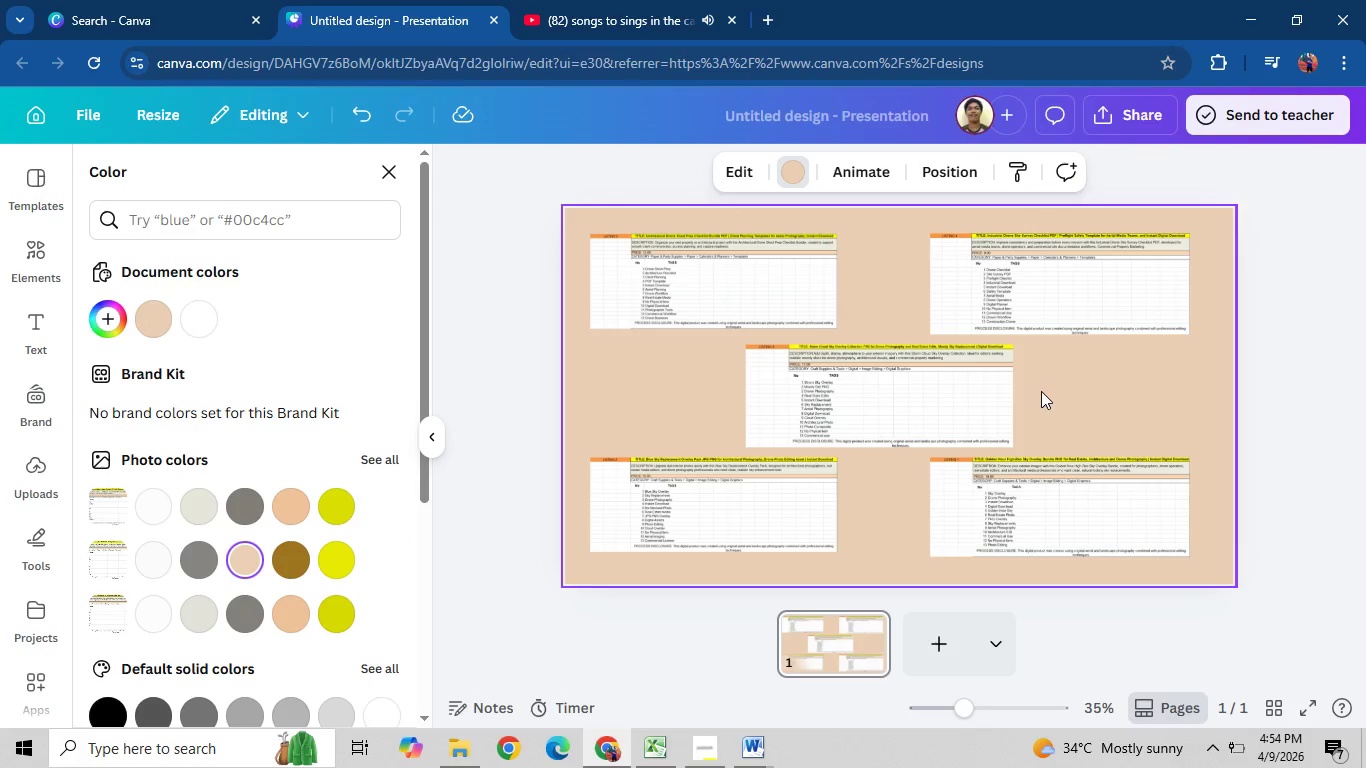 
left_click([1132, 378])
 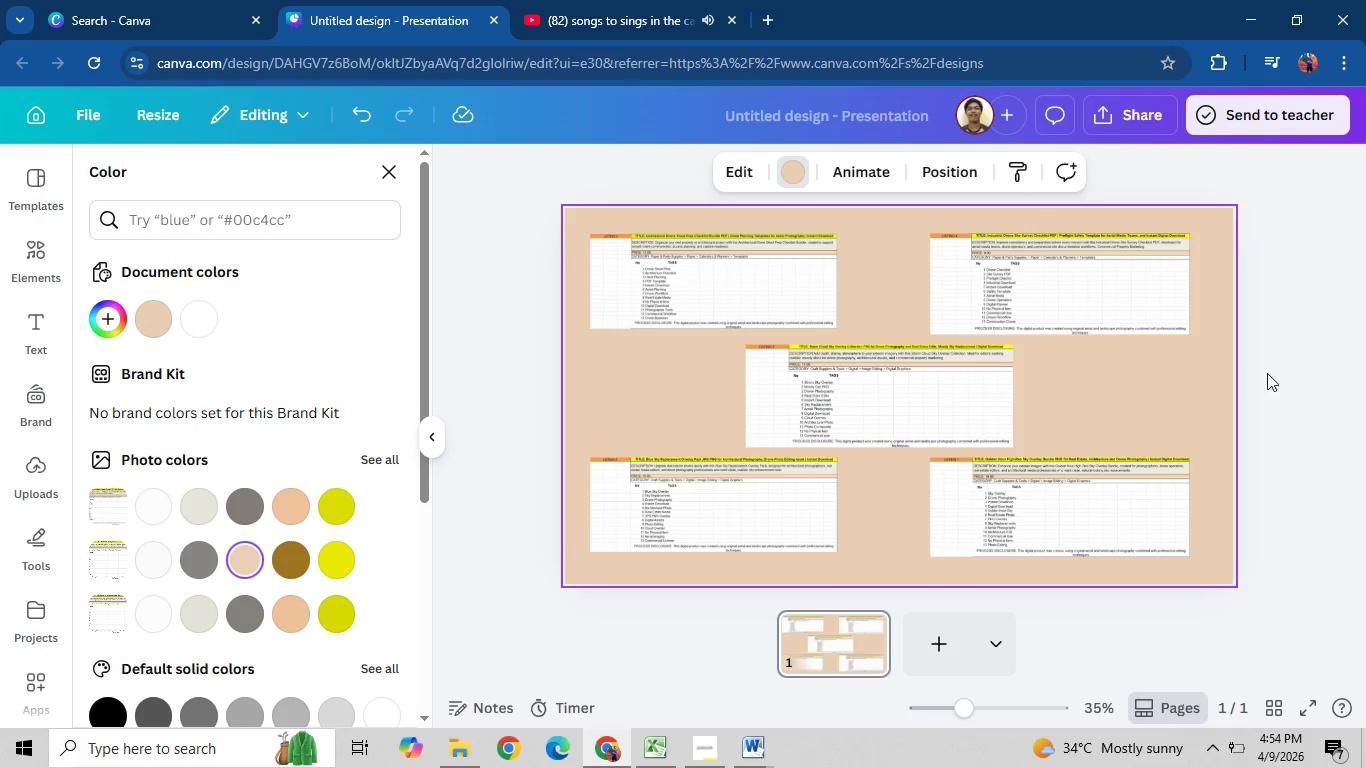 
left_click([1319, 399])
 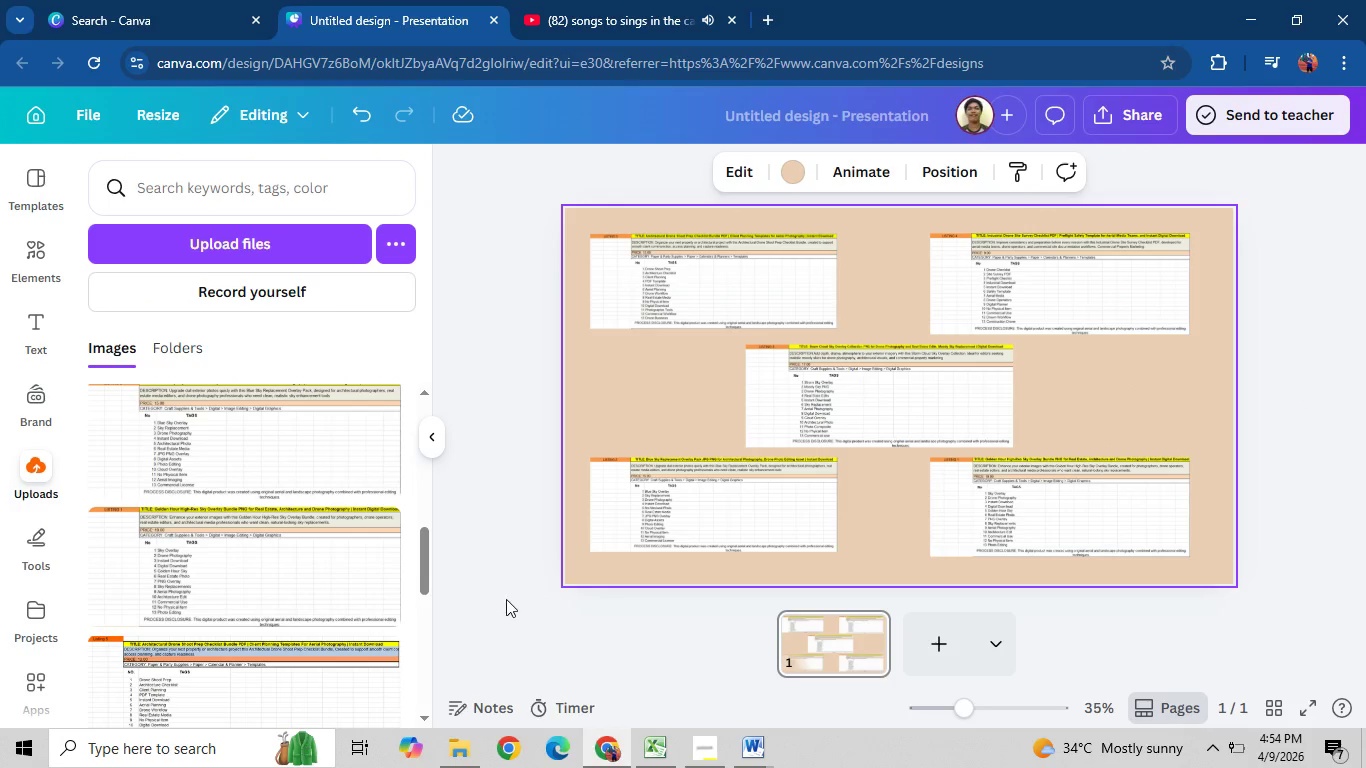 
left_click([437, 450])
 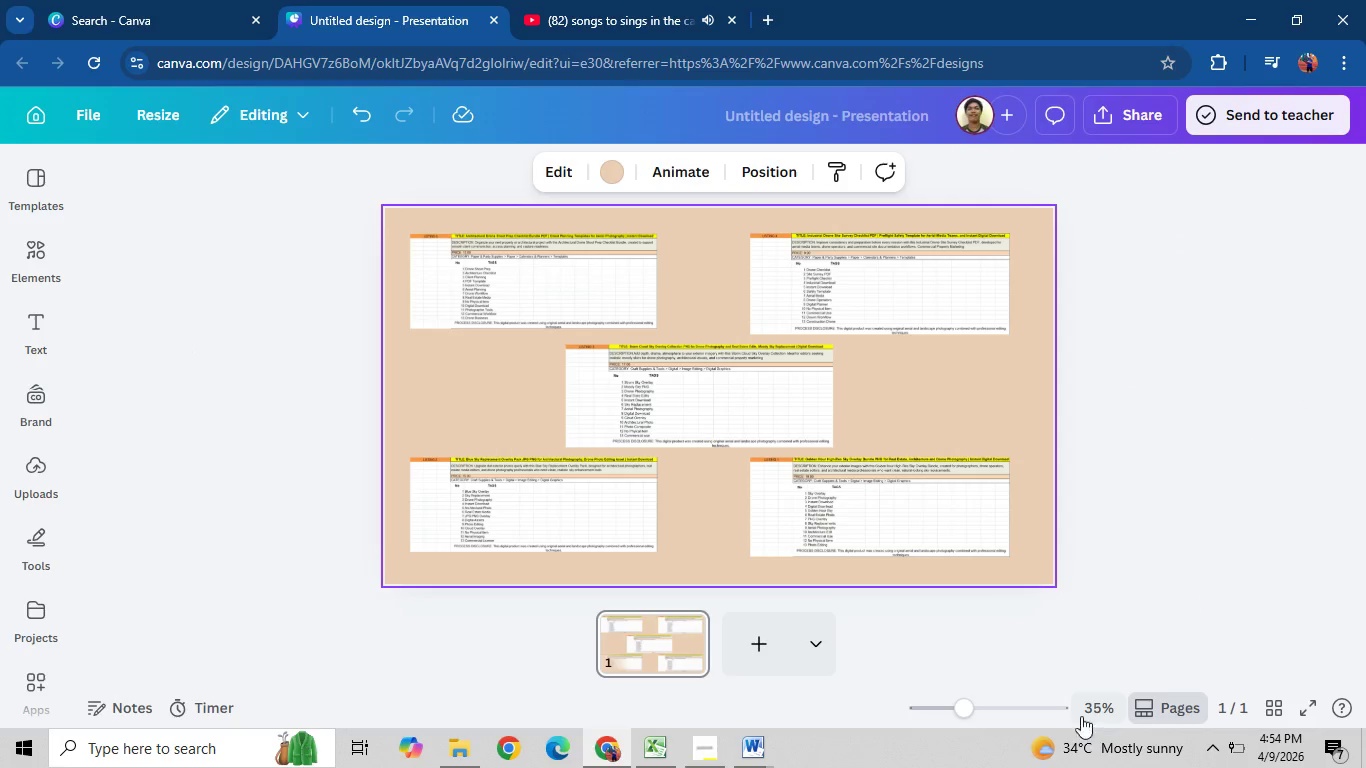 
left_click([1010, 708])
 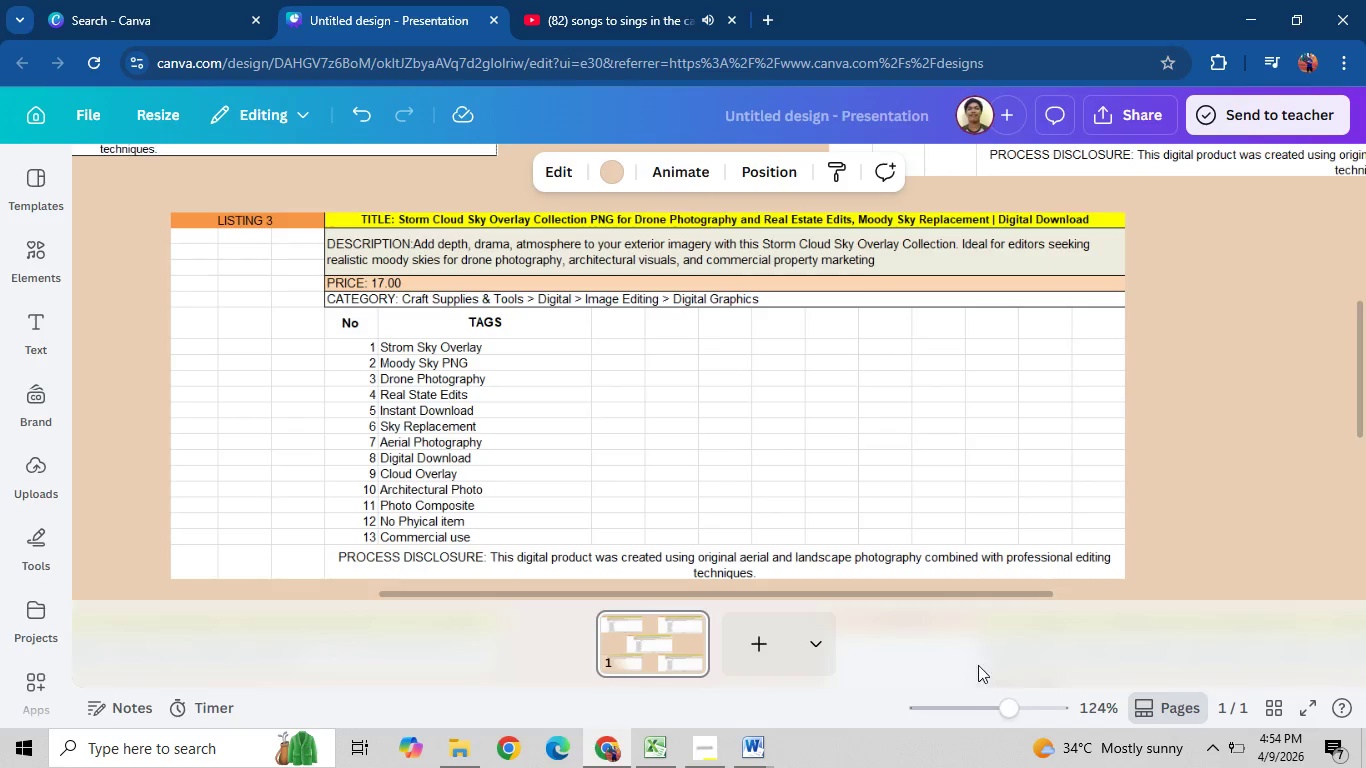 
scroll: coordinate [939, 588], scroll_direction: up, amount: 3.0
 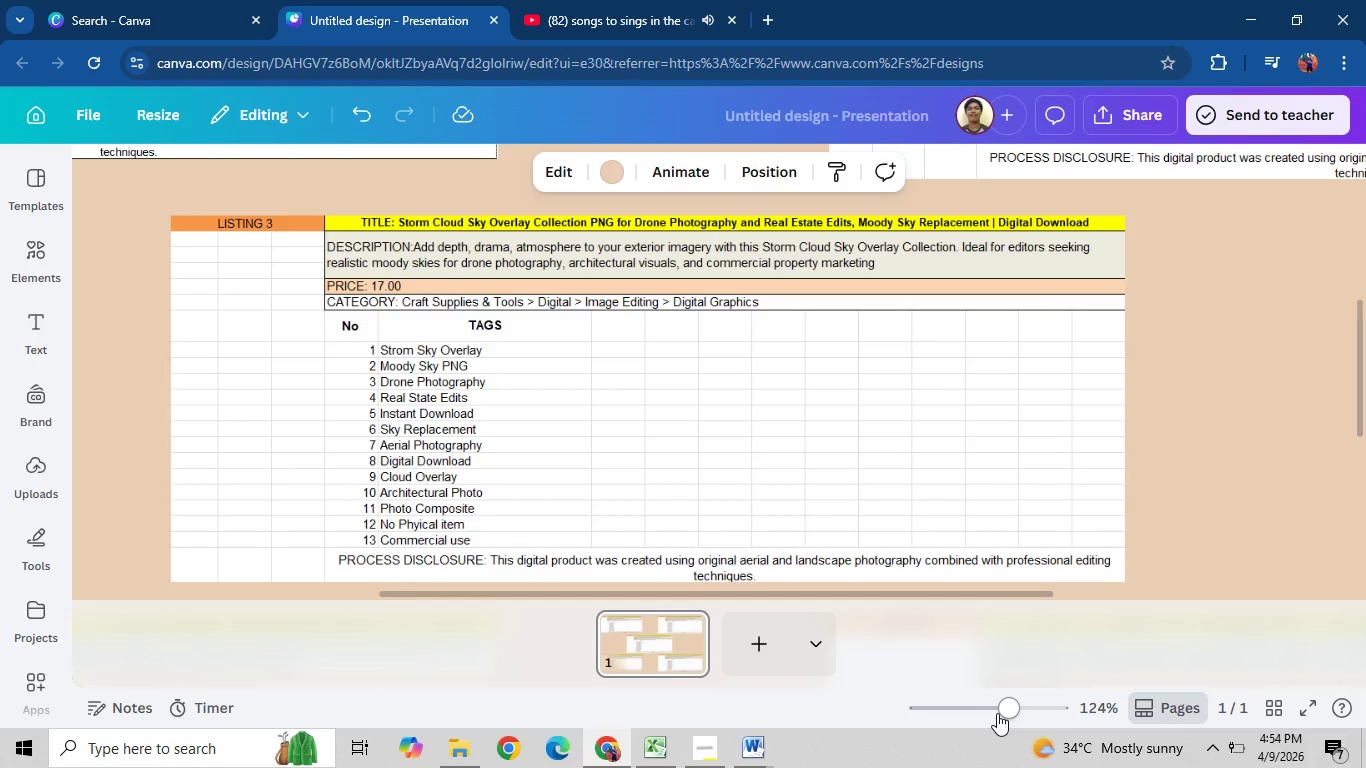 
left_click([992, 710])
 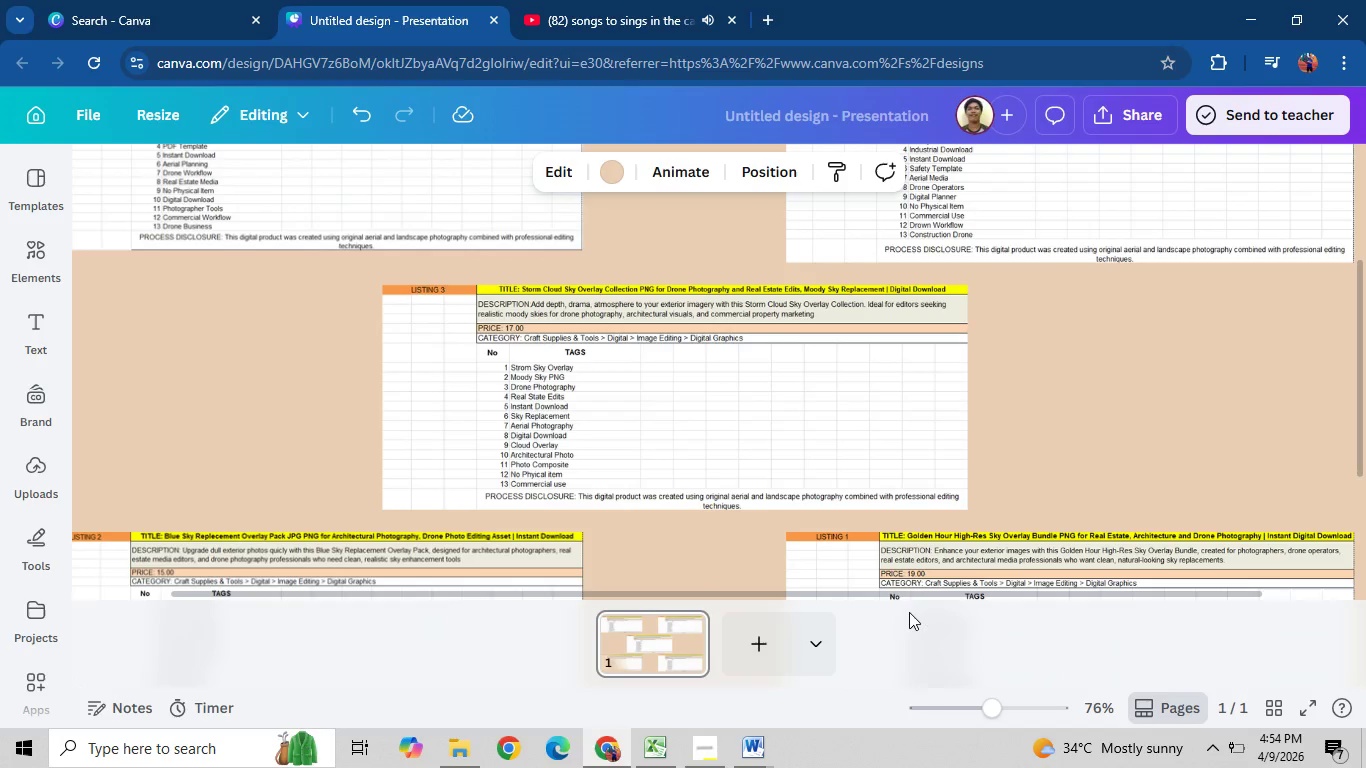 
scroll: coordinate [920, 460], scroll_direction: up, amount: 8.0
 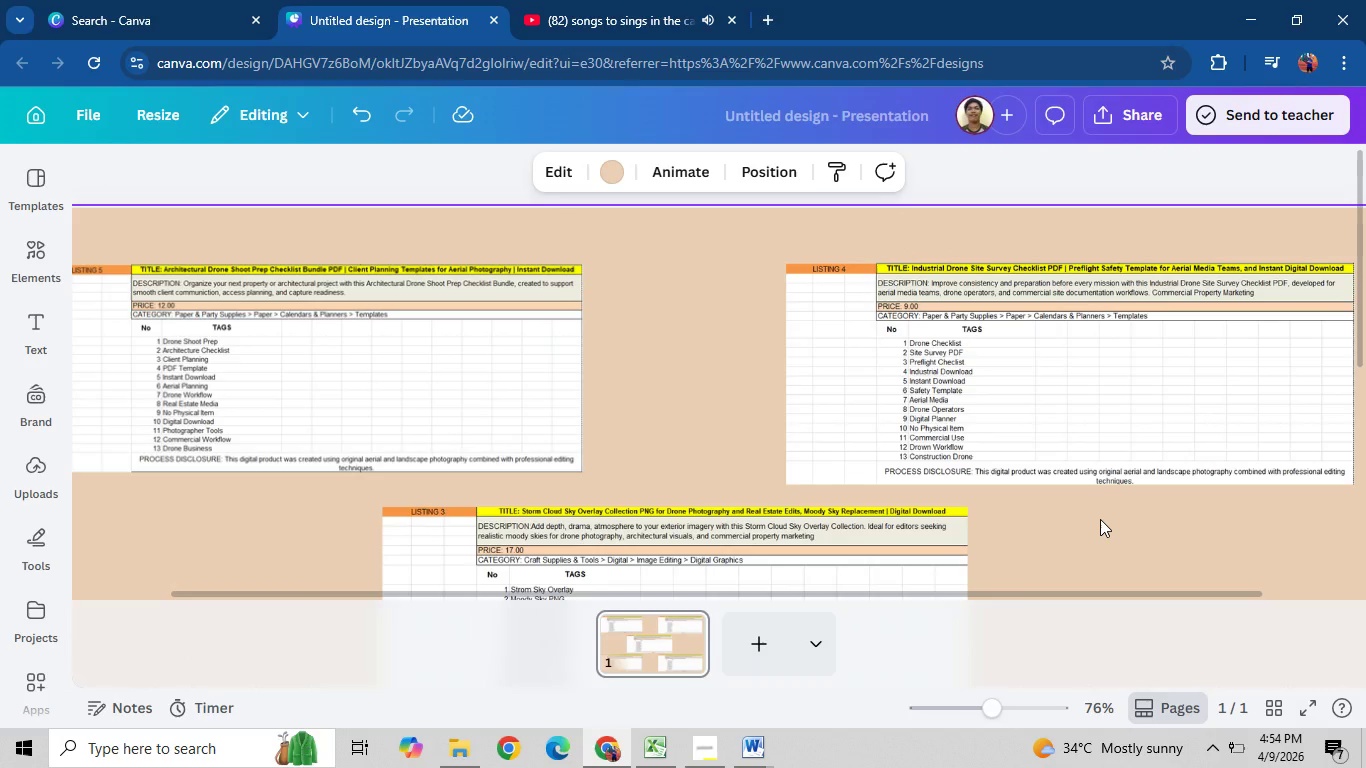 
left_click([1100, 519])
 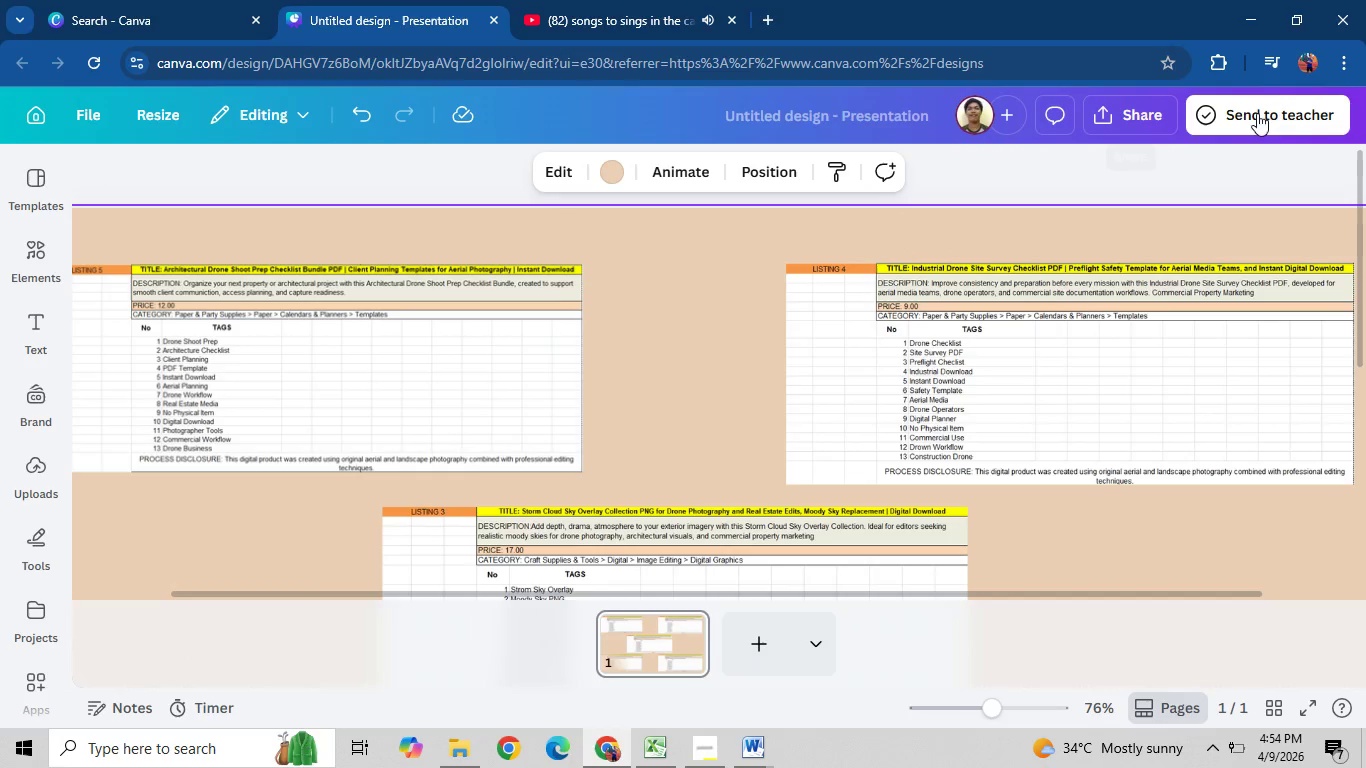 
left_click([1136, 113])
 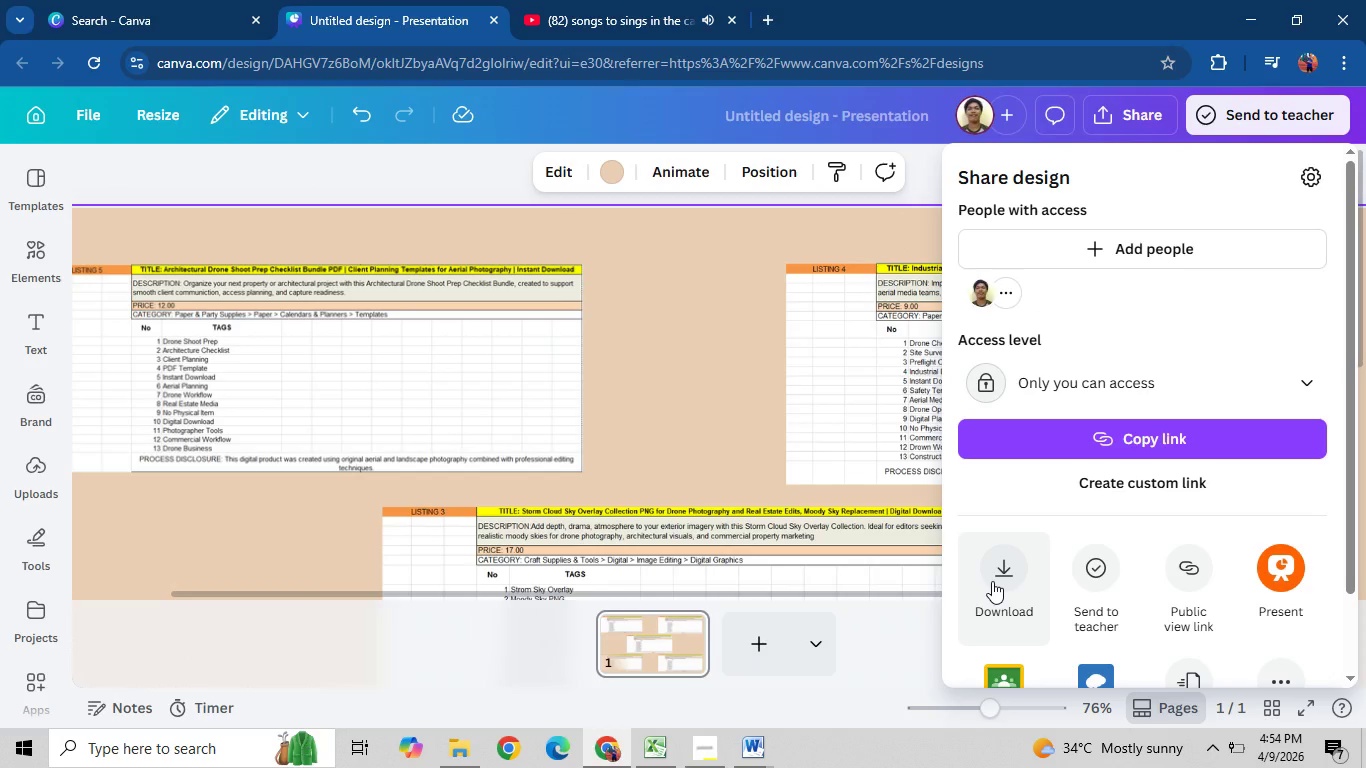 
left_click([992, 581])
 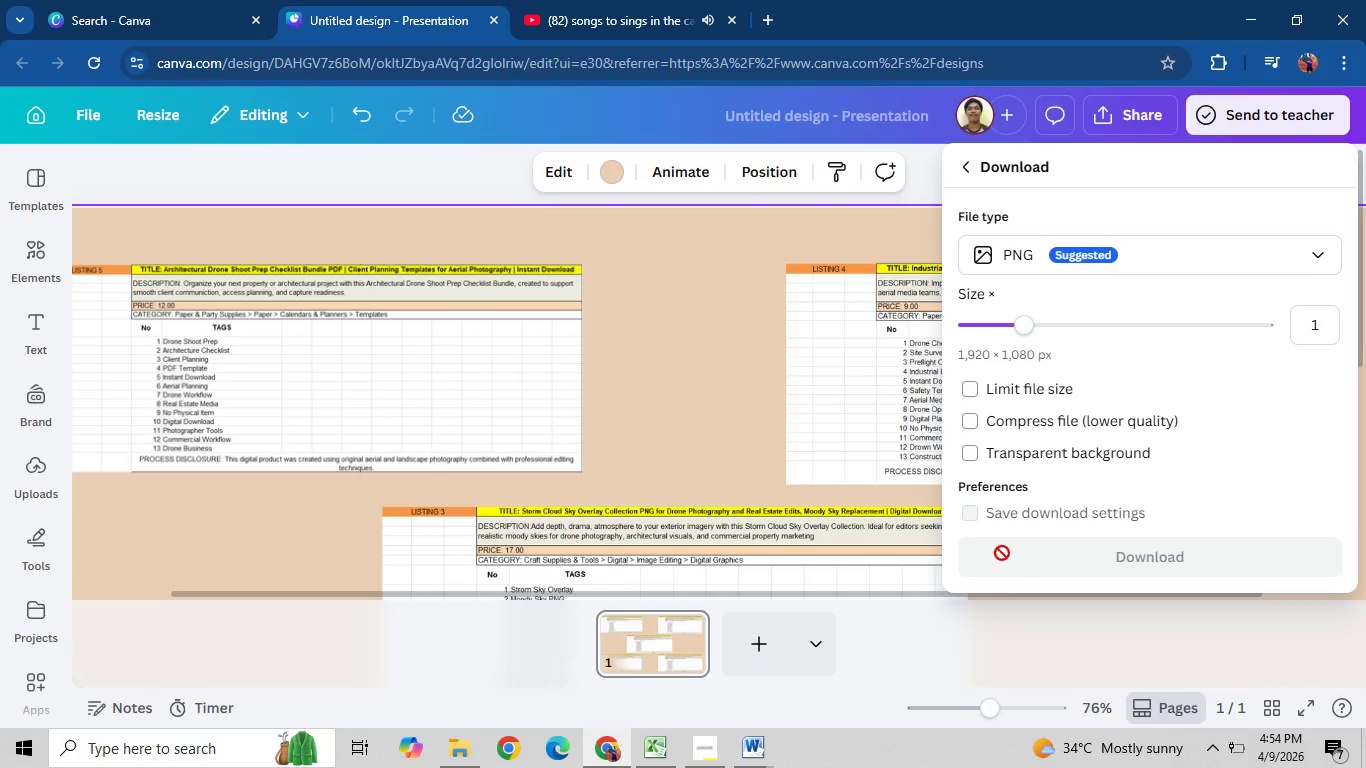 
scroll: coordinate [1032, 458], scroll_direction: down, amount: 2.0
 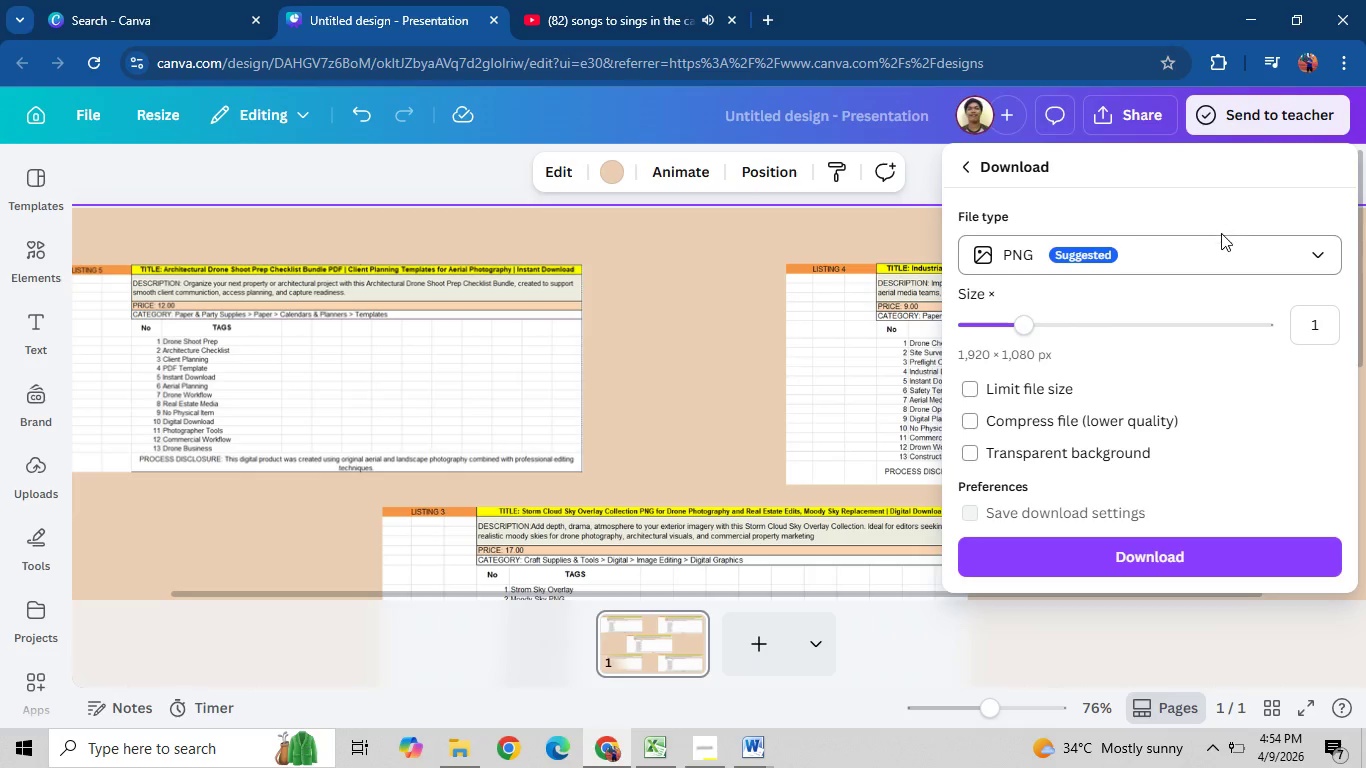 
left_click([1224, 255])
 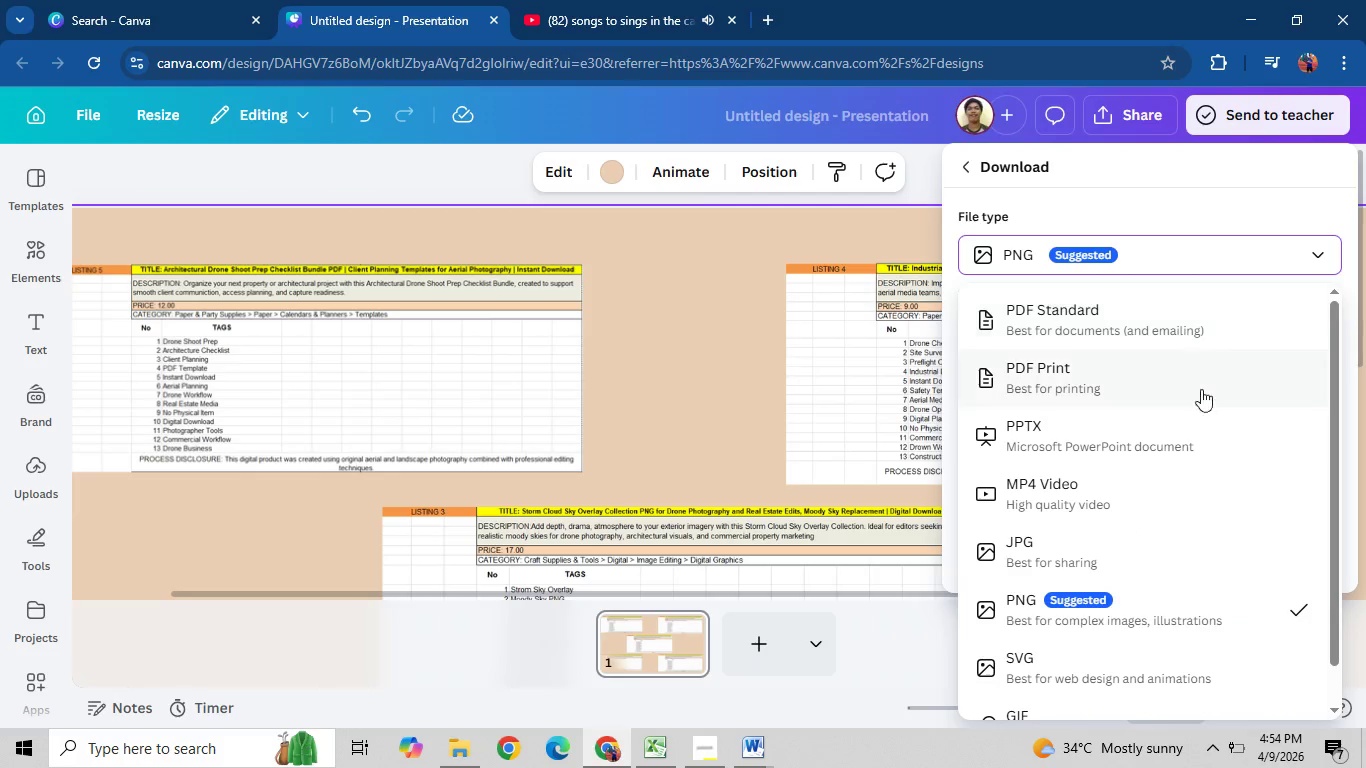 
scroll: coordinate [1191, 501], scroll_direction: down, amount: 4.0
 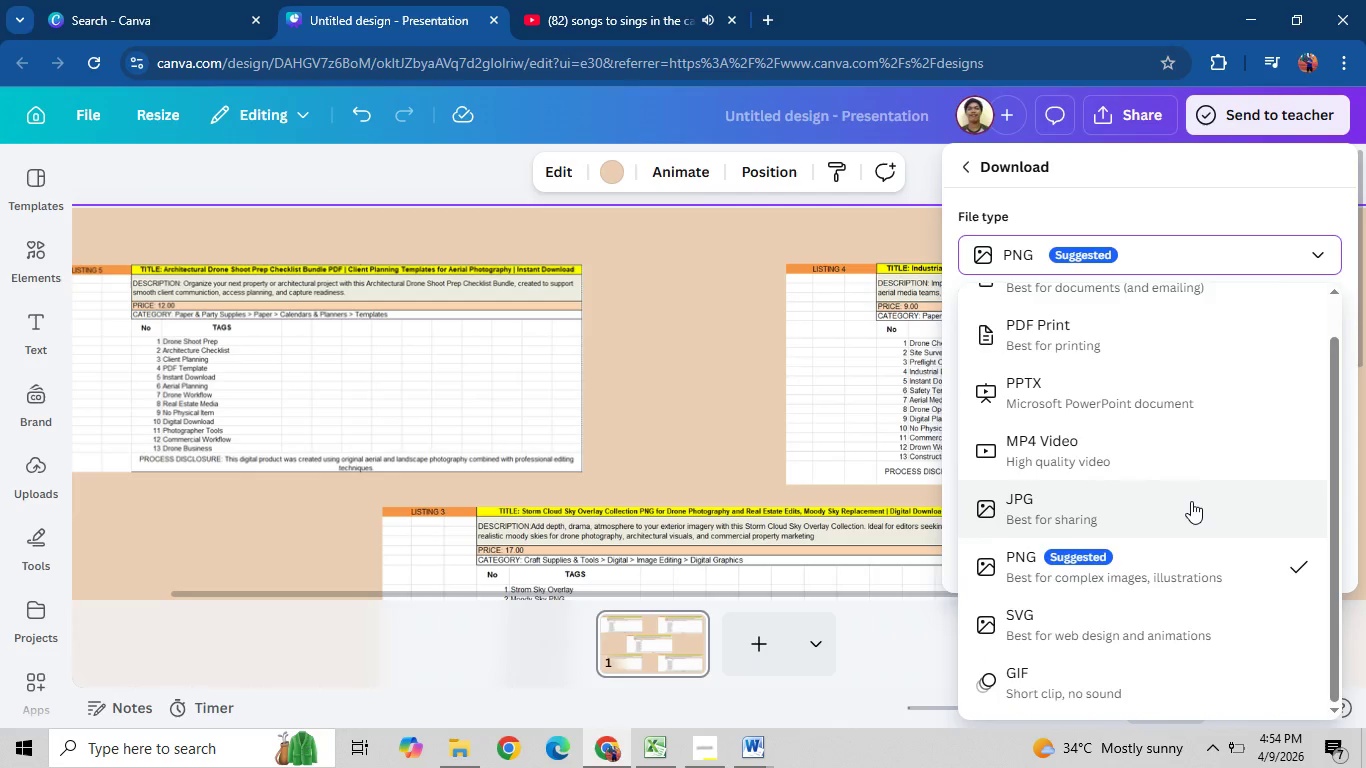 
scroll: coordinate [1191, 501], scroll_direction: up, amount: 3.0
 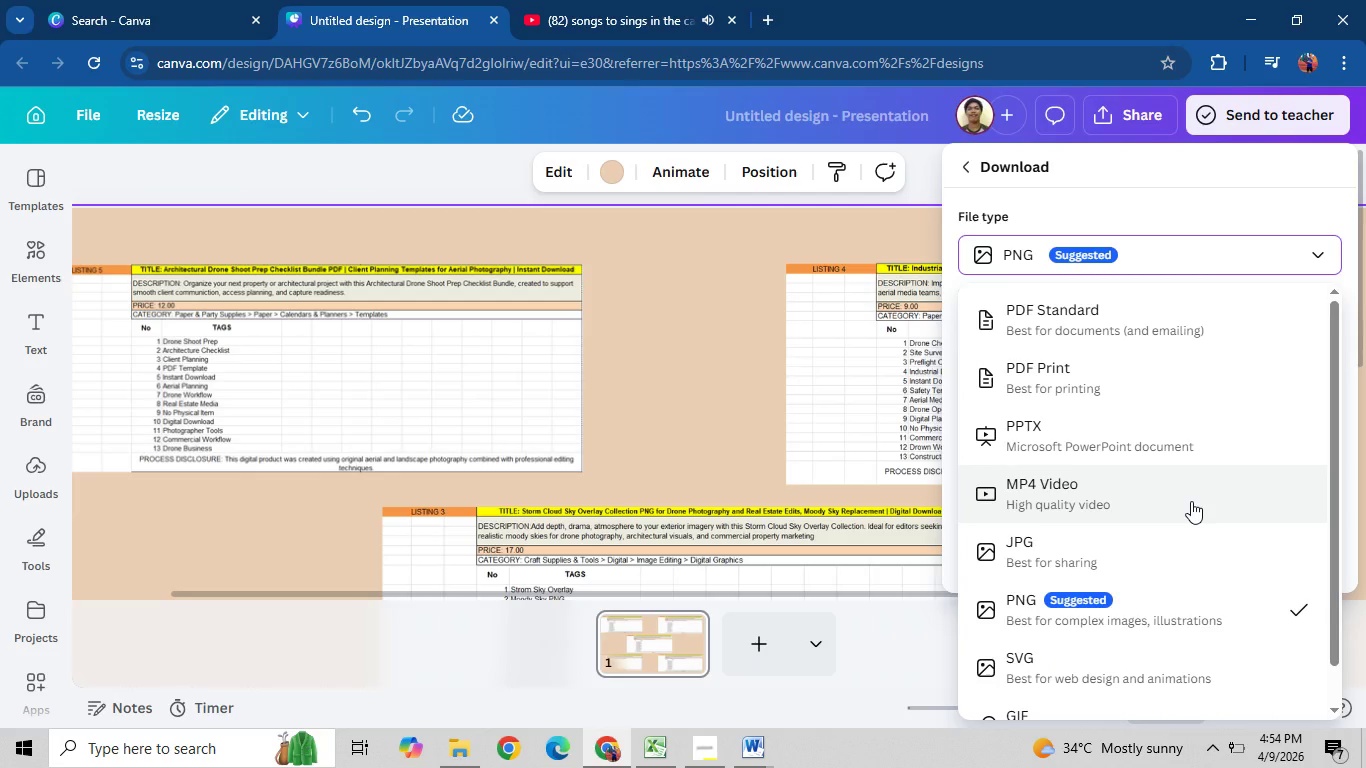 
wait(5.95)
 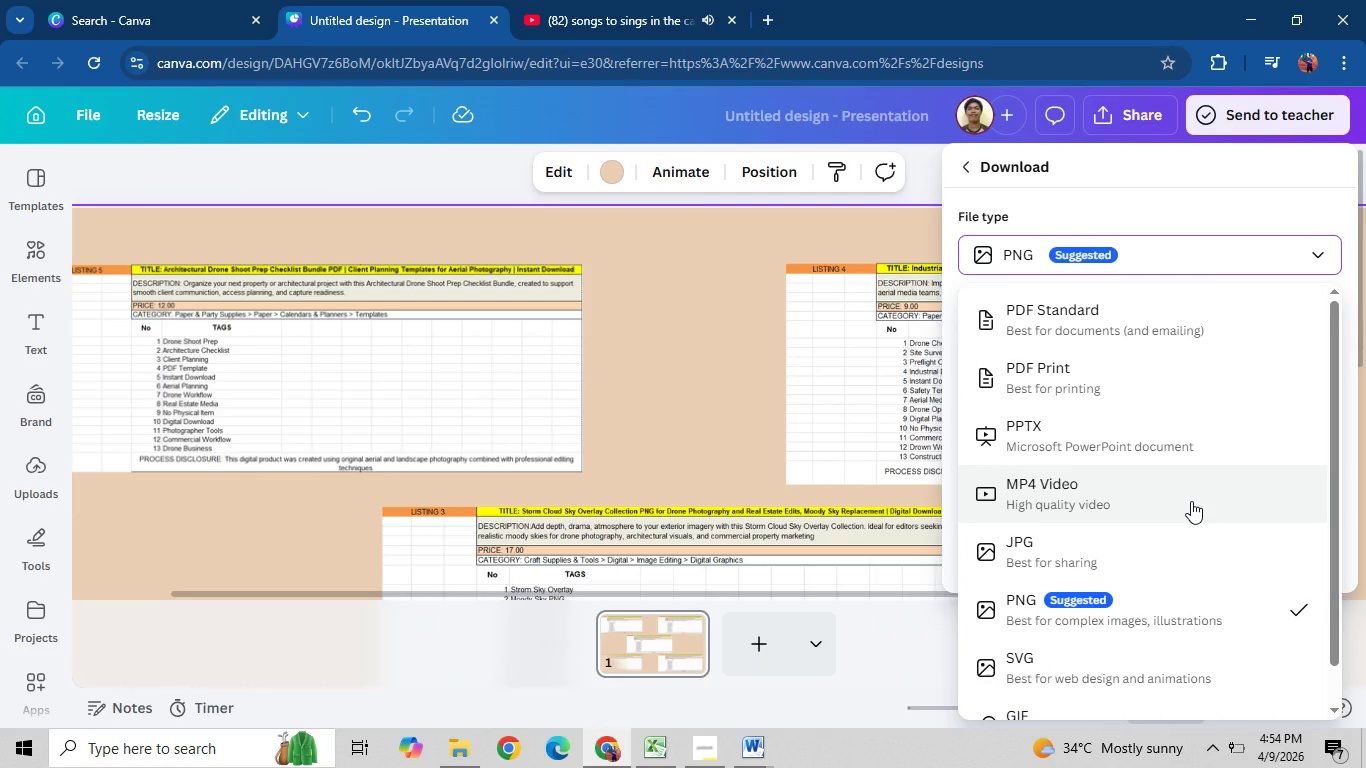 
left_click([706, 755])